 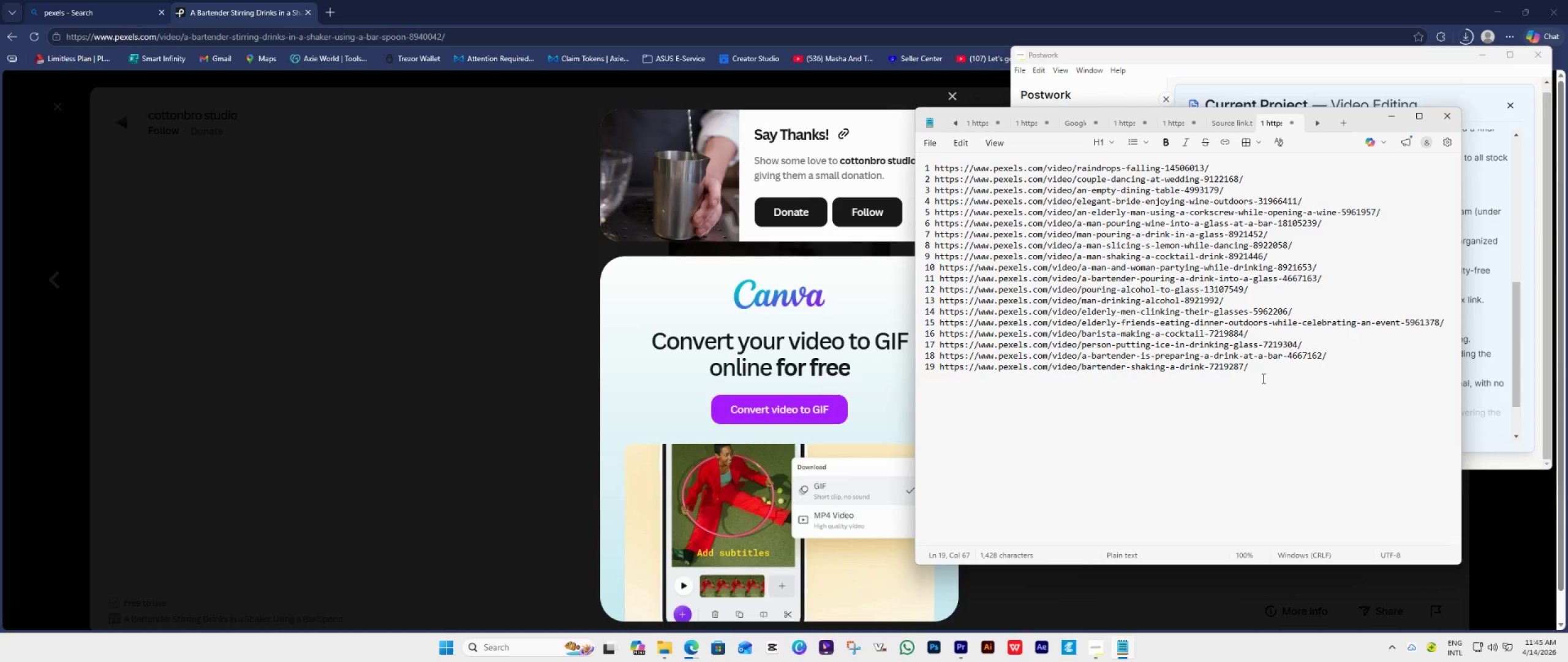 
type(\)
key(Backspace)
type(20 )
 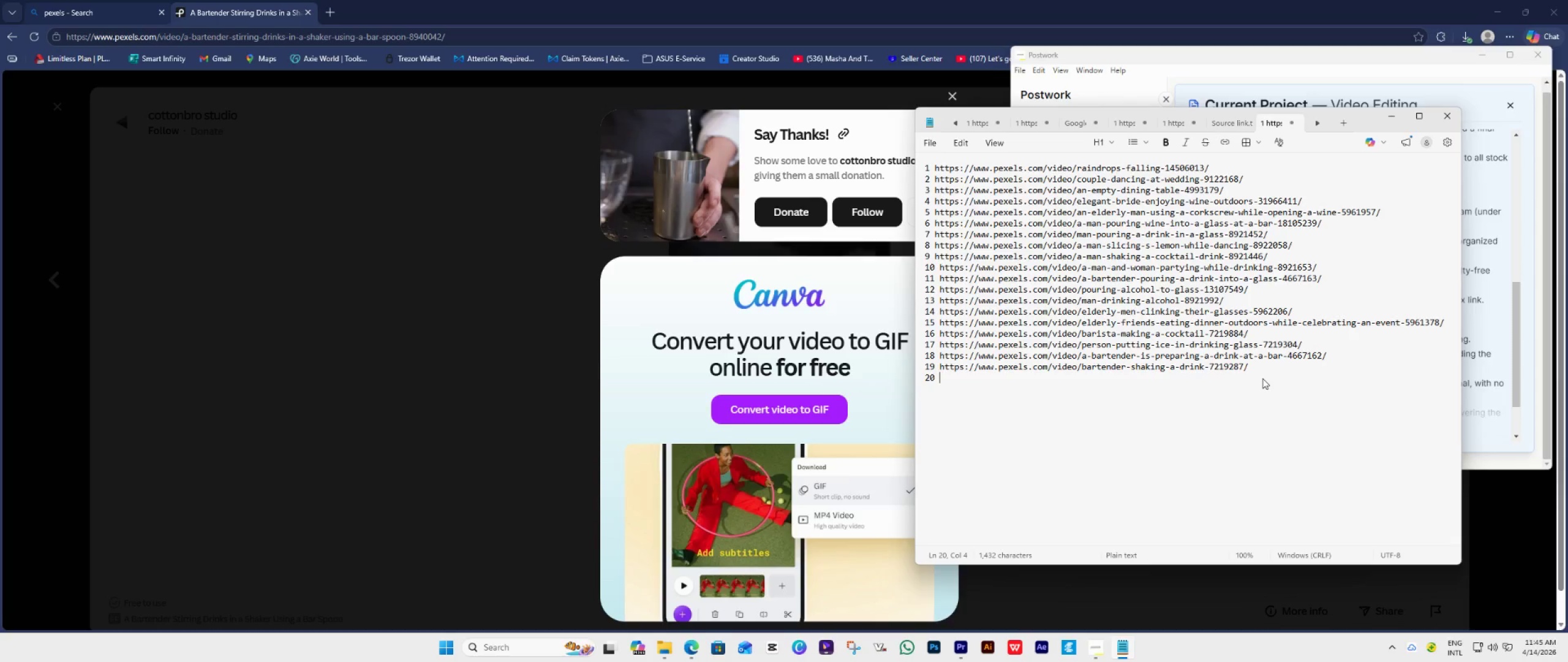 
key(Control+V)
 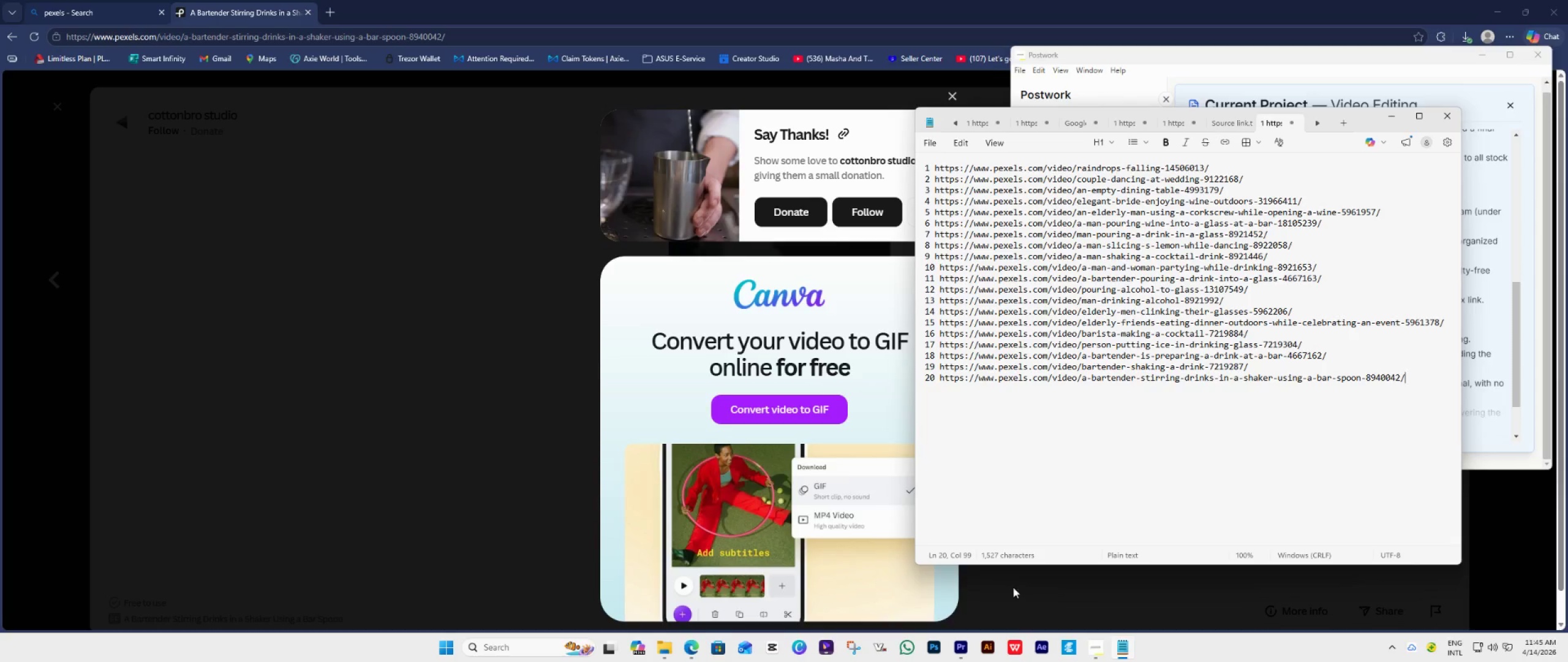 
left_click([954, 647])
 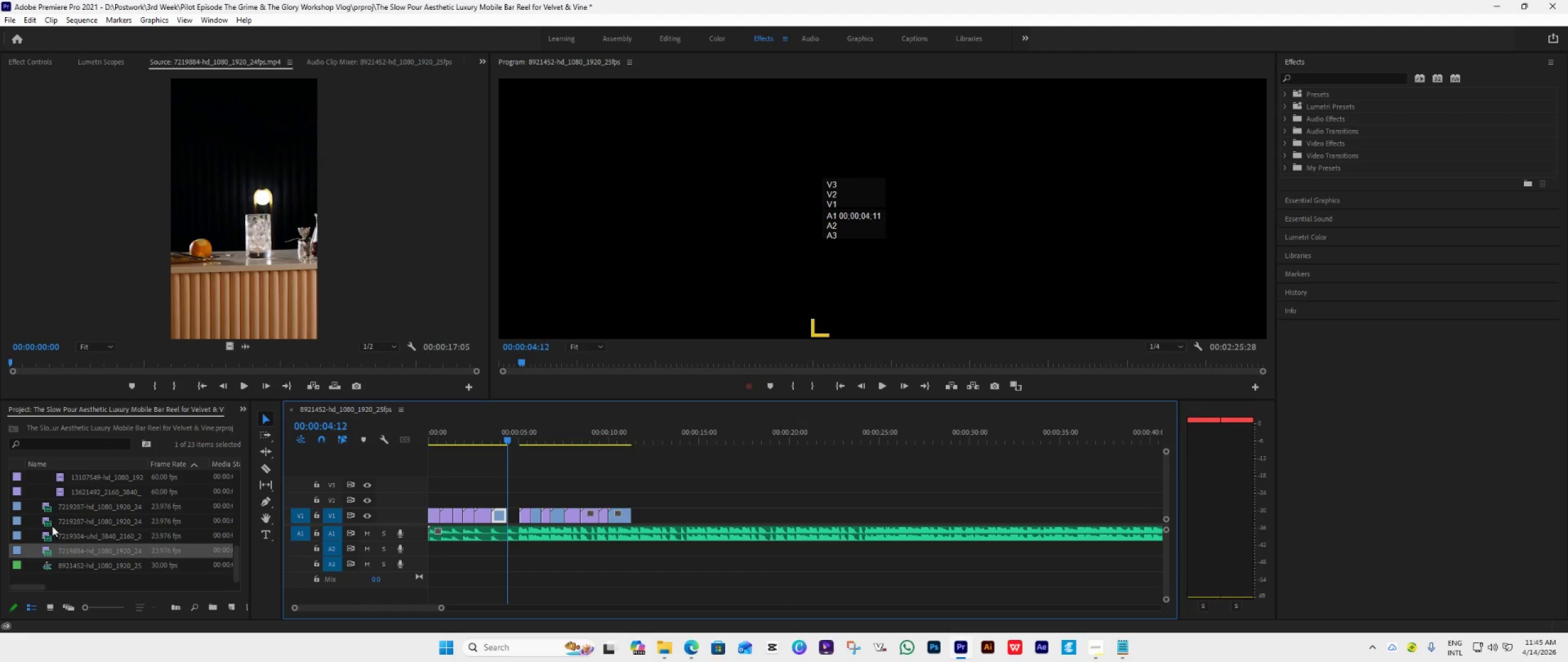 
double_click([39, 486])
 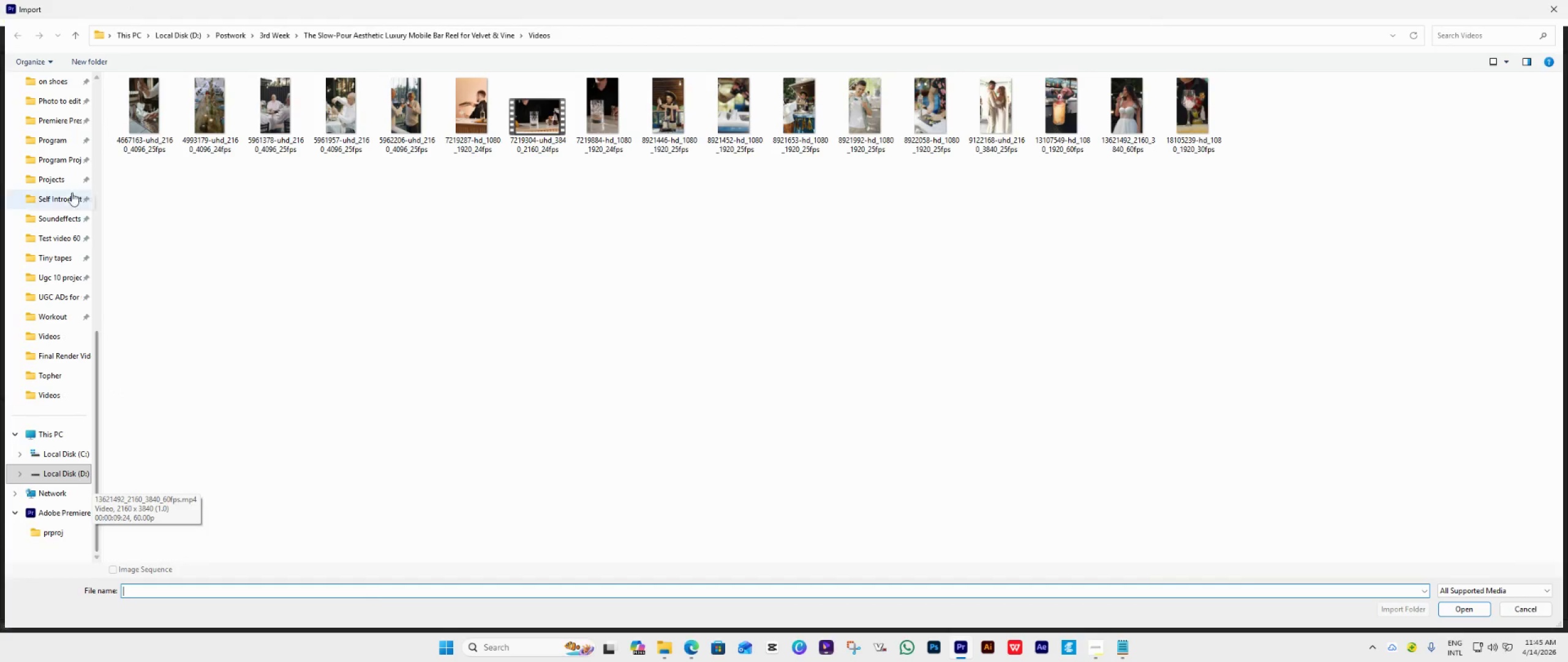 
left_click([60, 186])
 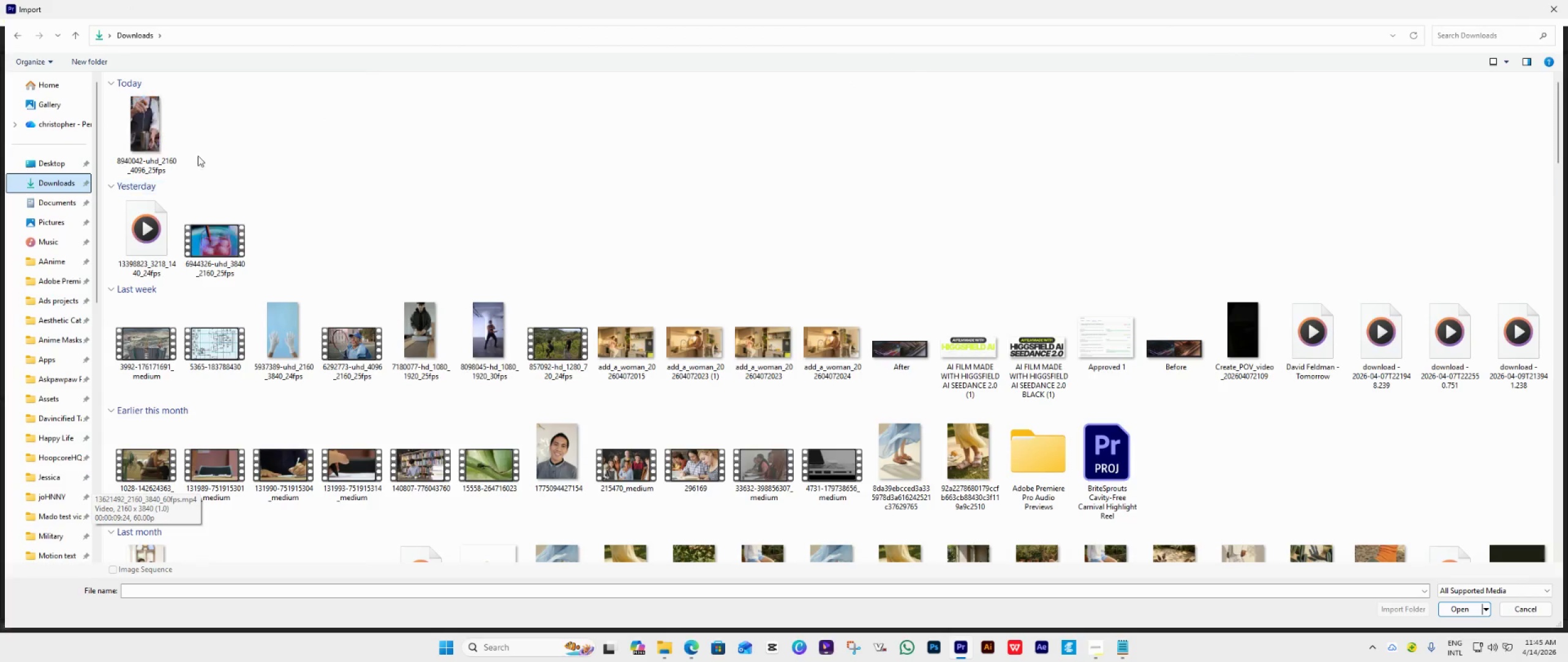 
scroll: coordinate [60, 186], scroll_direction: up, amount: 14.0
 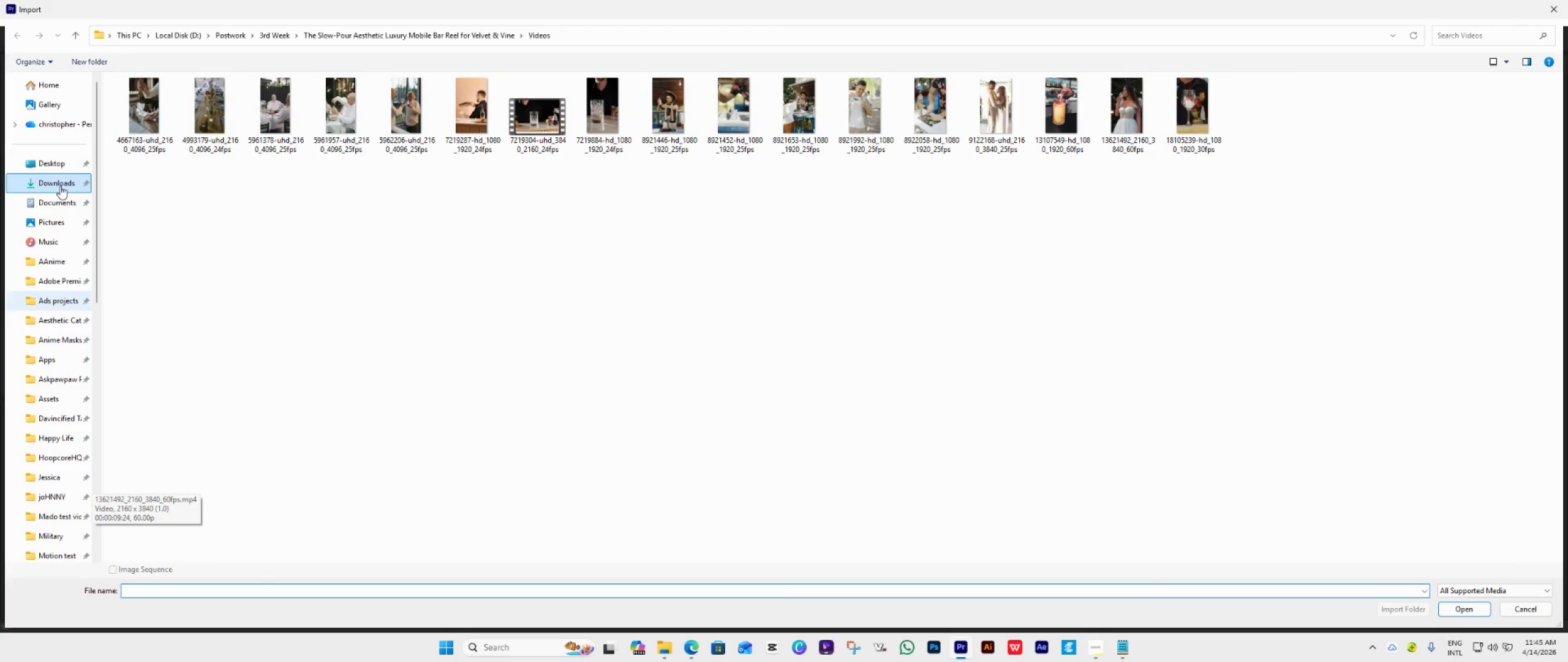 
hold_key(key=ControlLeft, duration=1.5)
left_click([145, 126])
 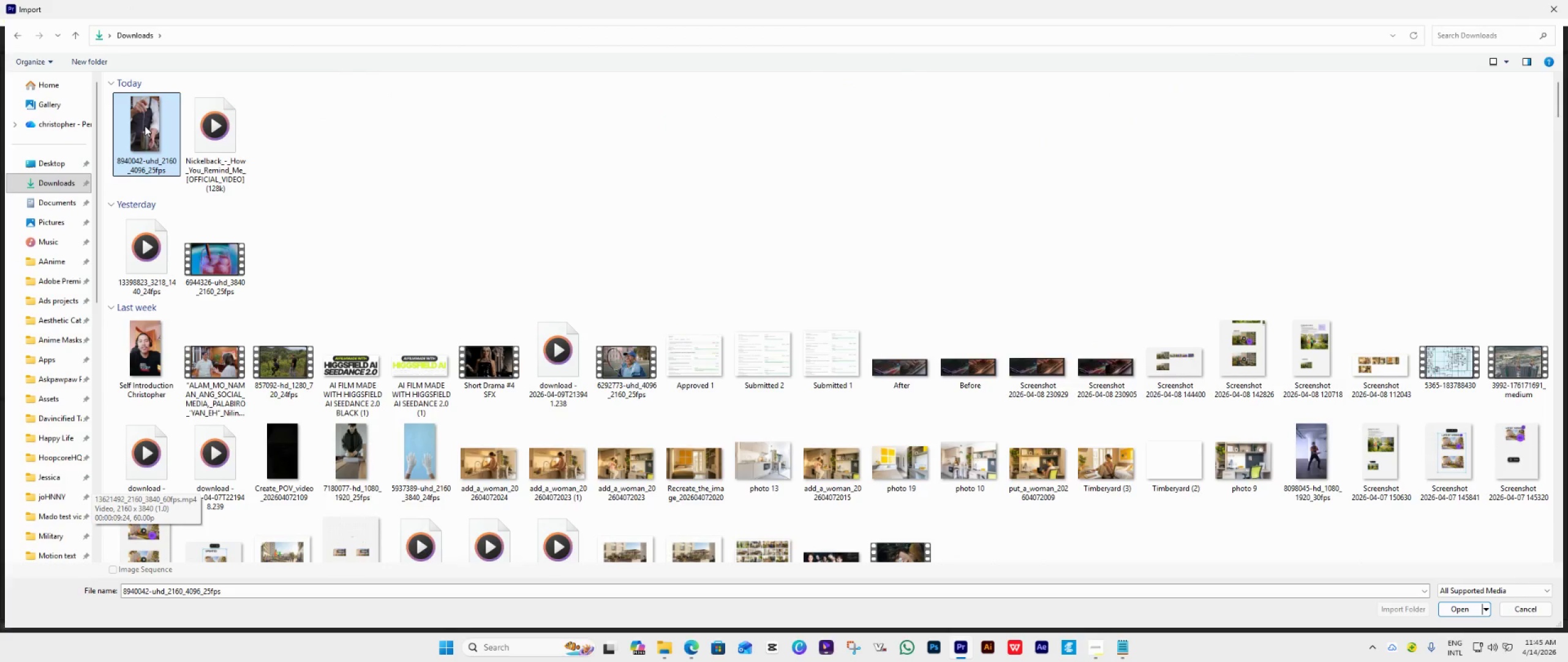 
key(Control+ControlLeft)
 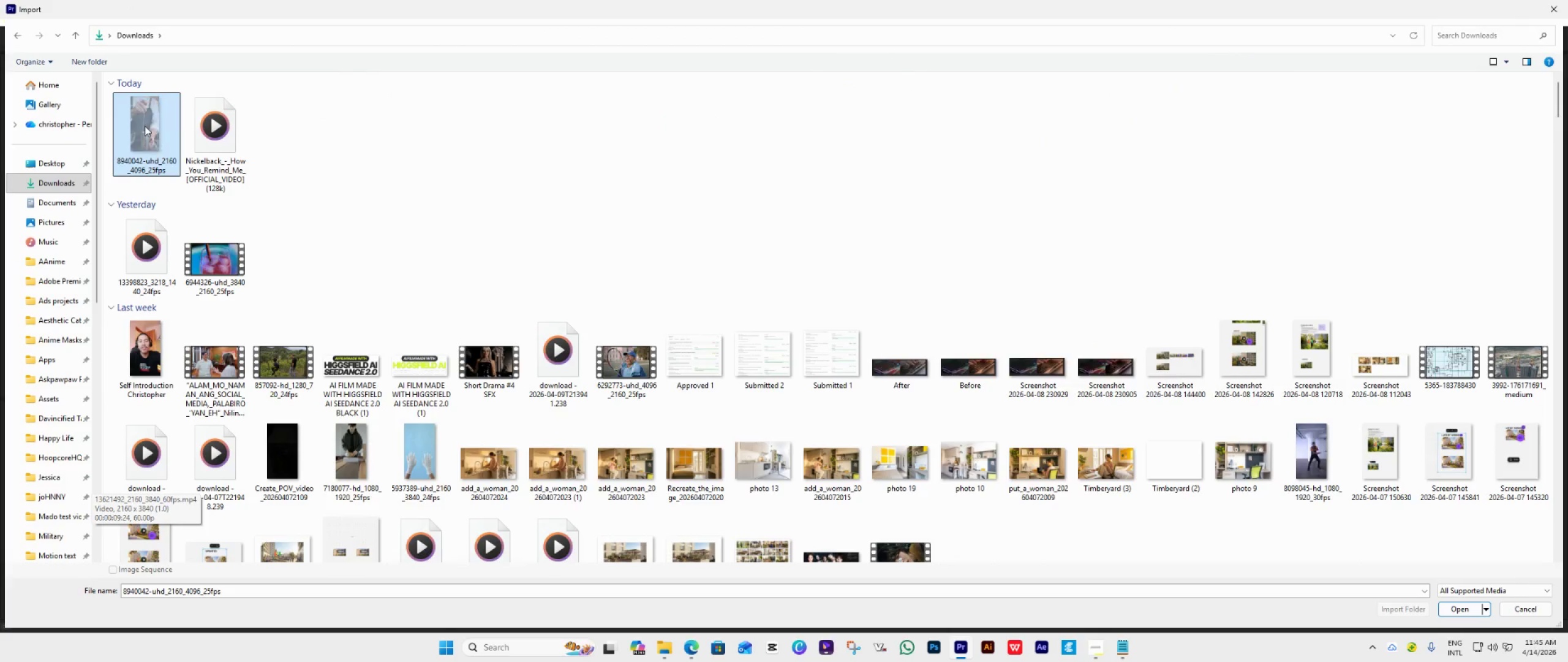 
key(Control+ControlLeft)
 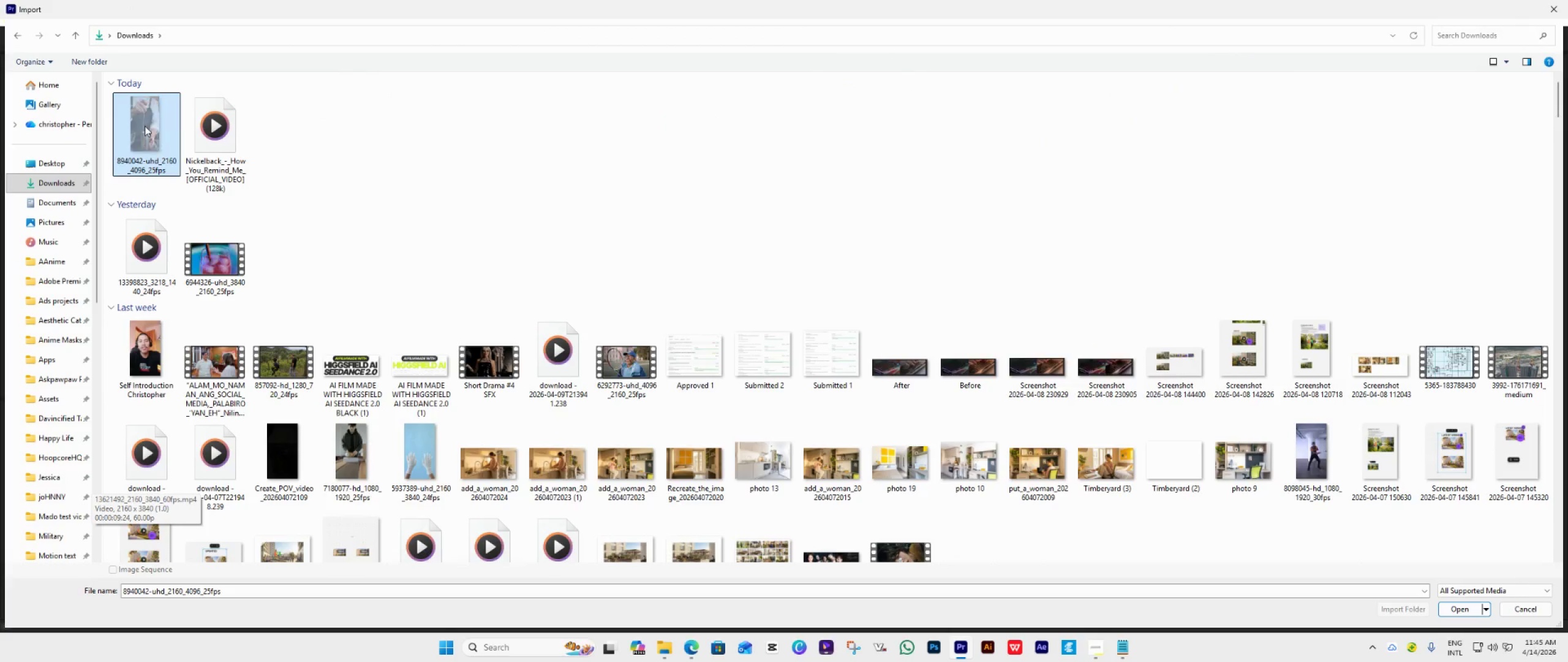 
key(Control+ControlLeft)
 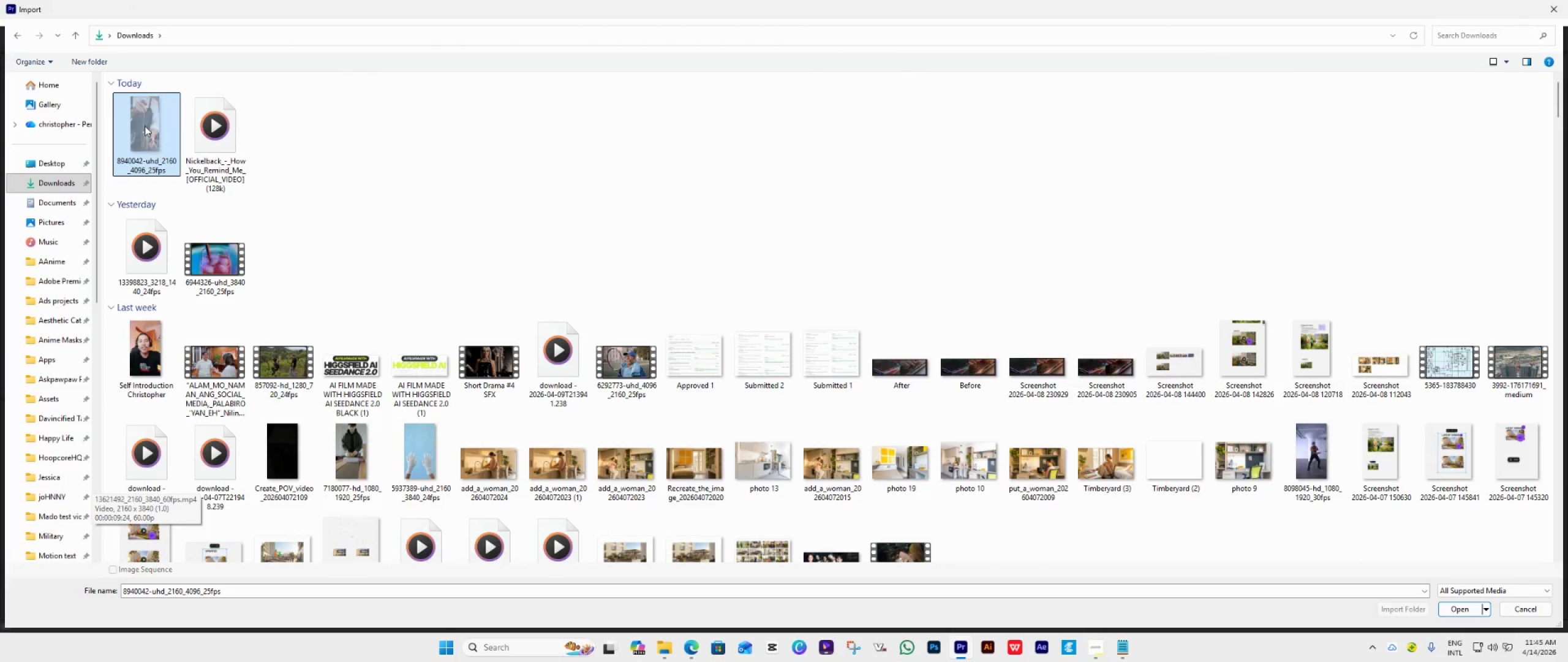 
key(Control+ControlLeft)
 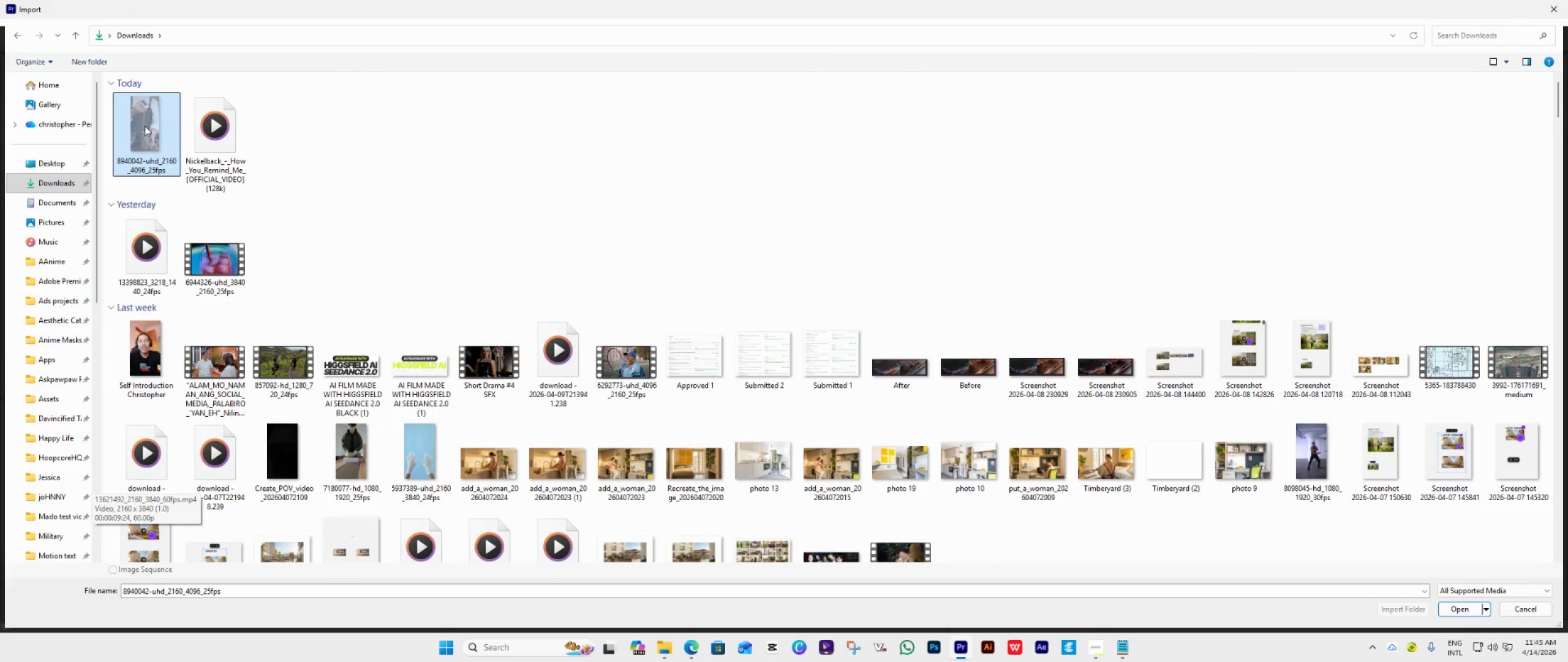 
key(Control+X)
 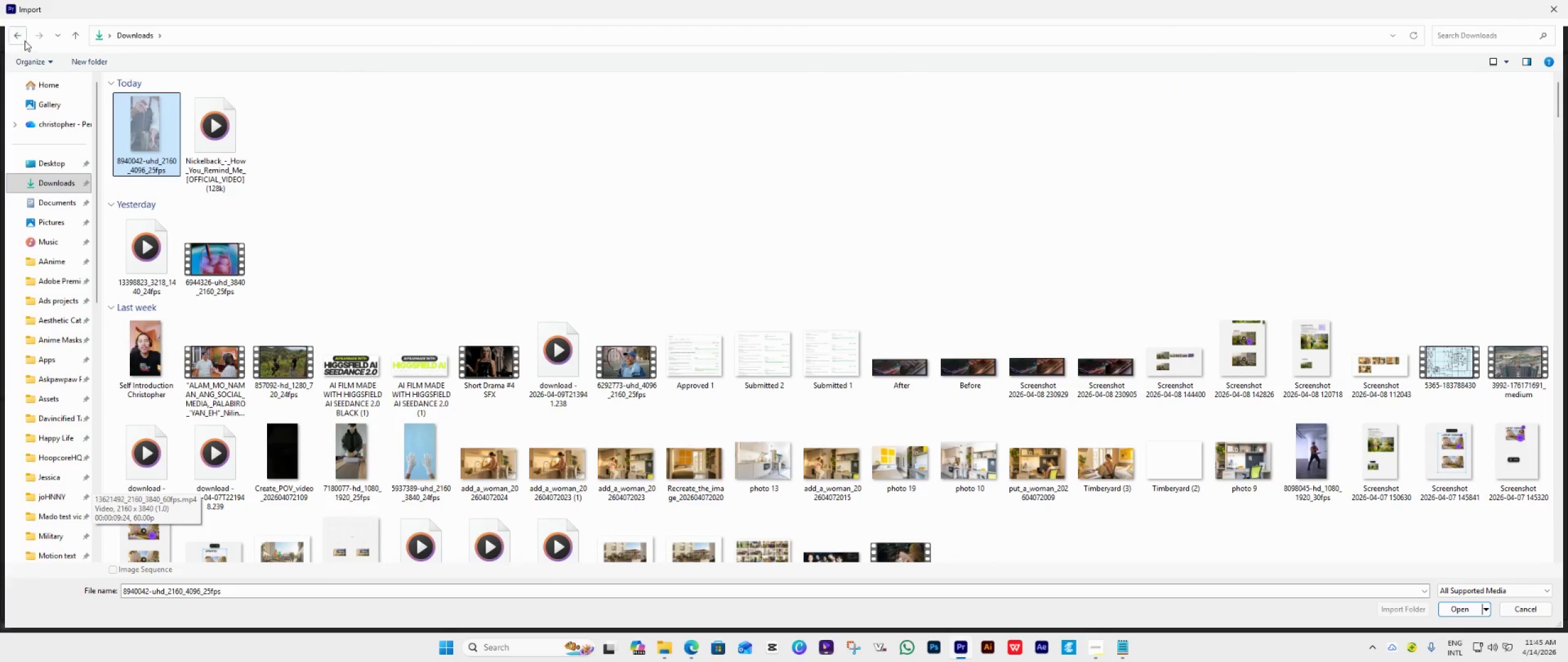 
left_click([20, 38])
 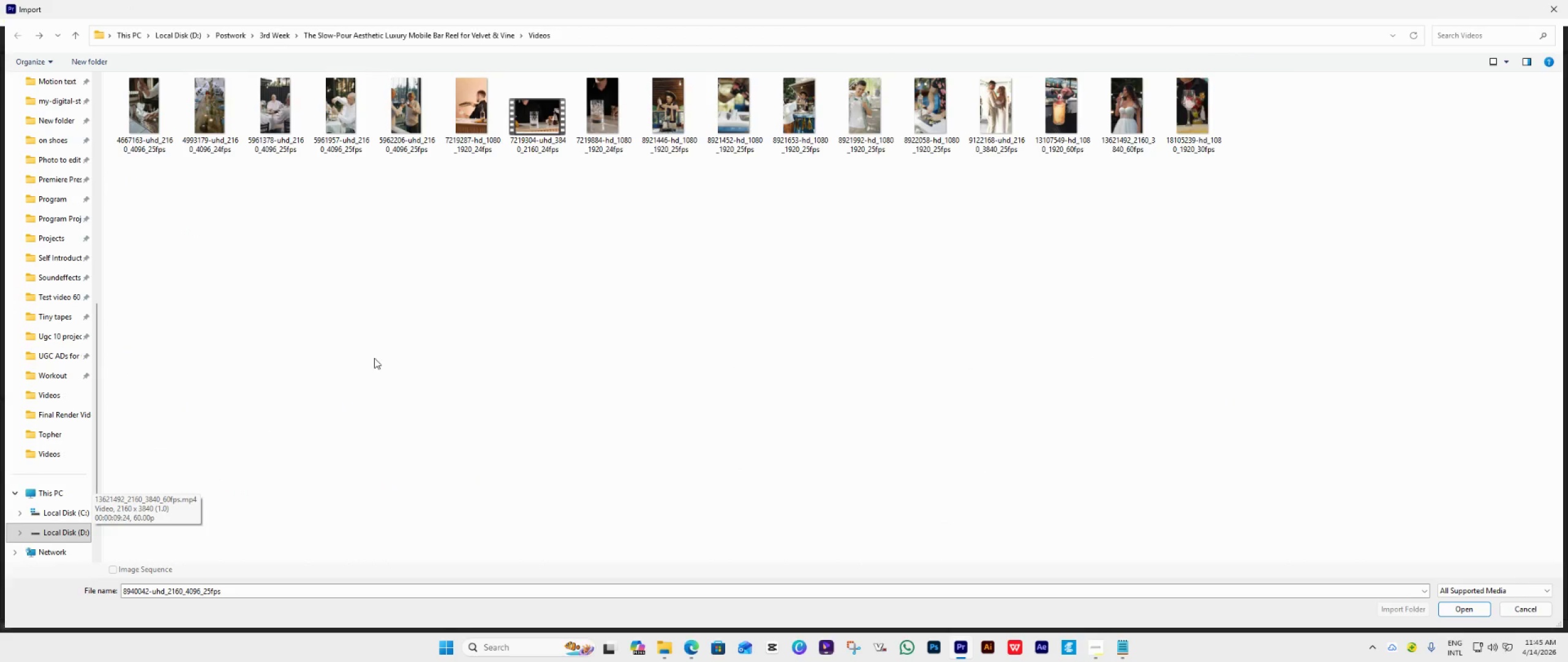 
key(Control+V)
 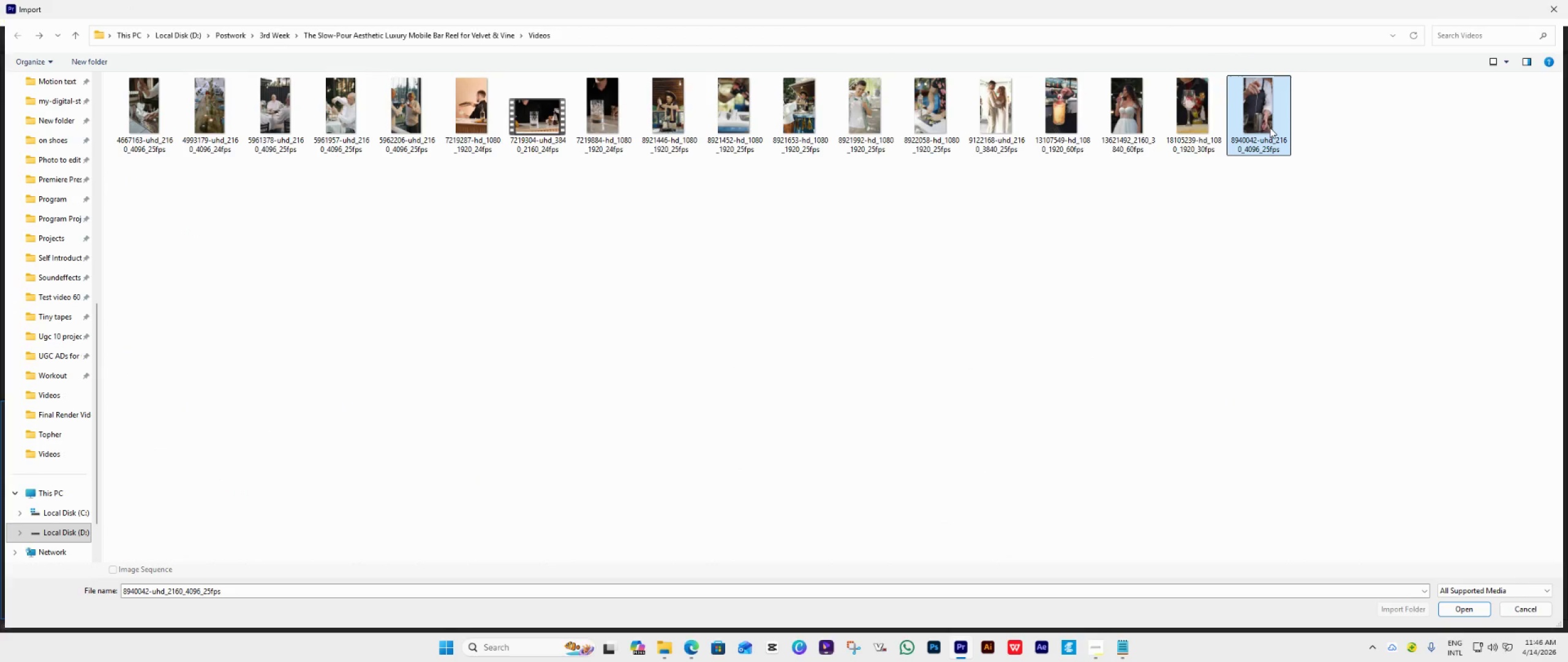 
left_click([1270, 127])
 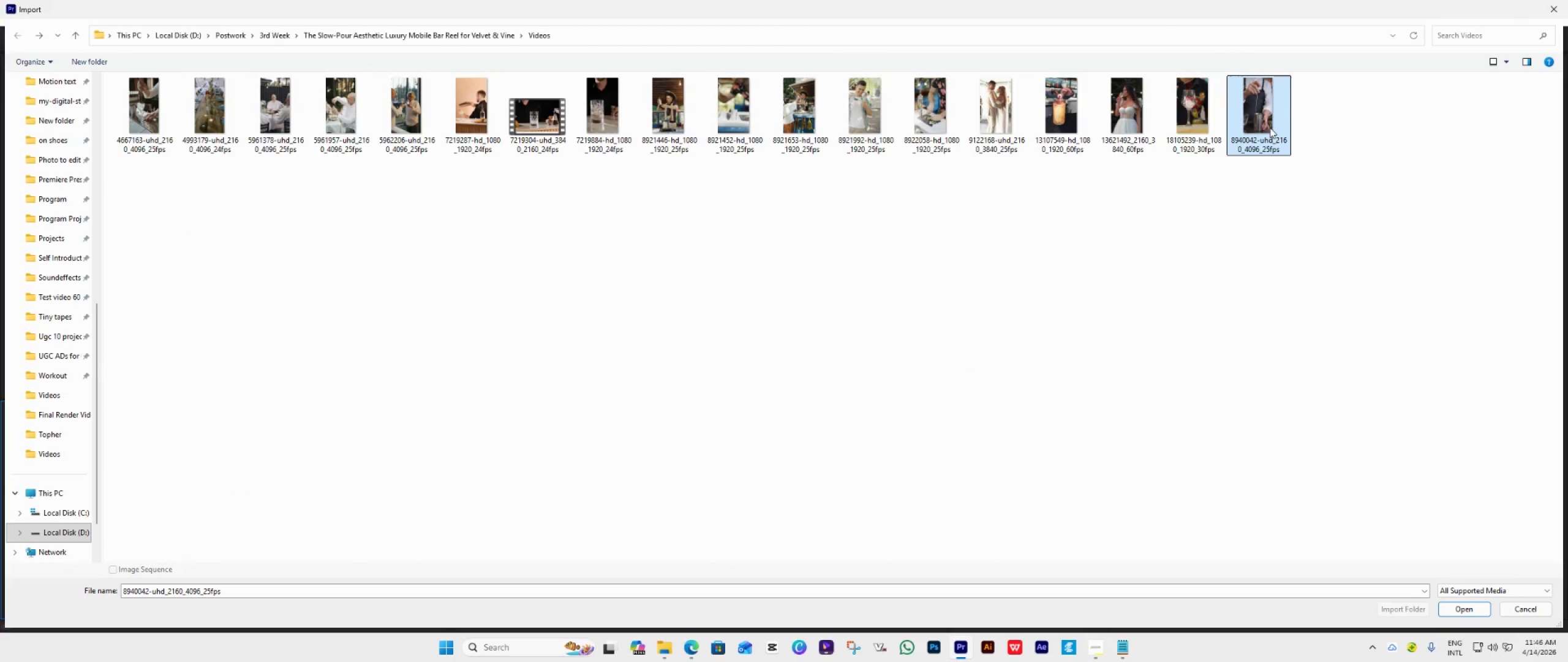 
left_click([1270, 127])
 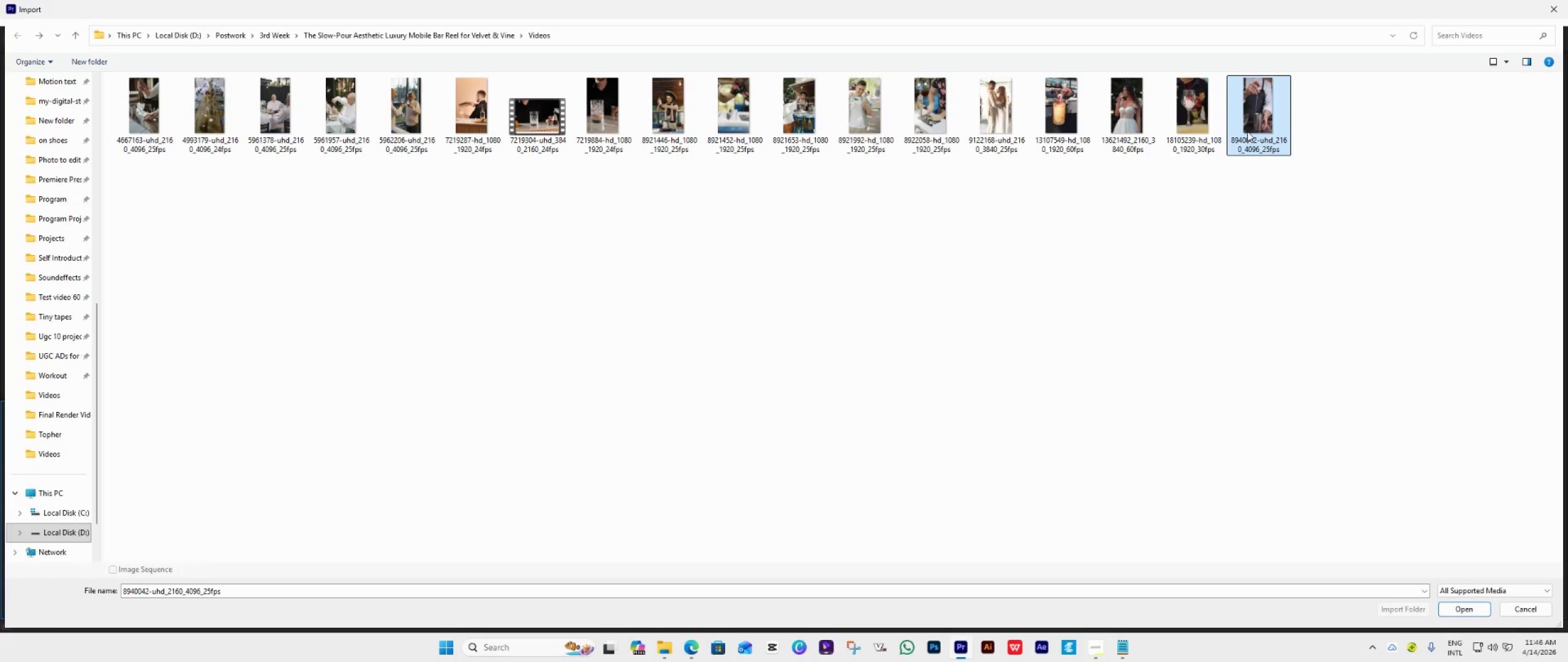 
double_click([1247, 131])
 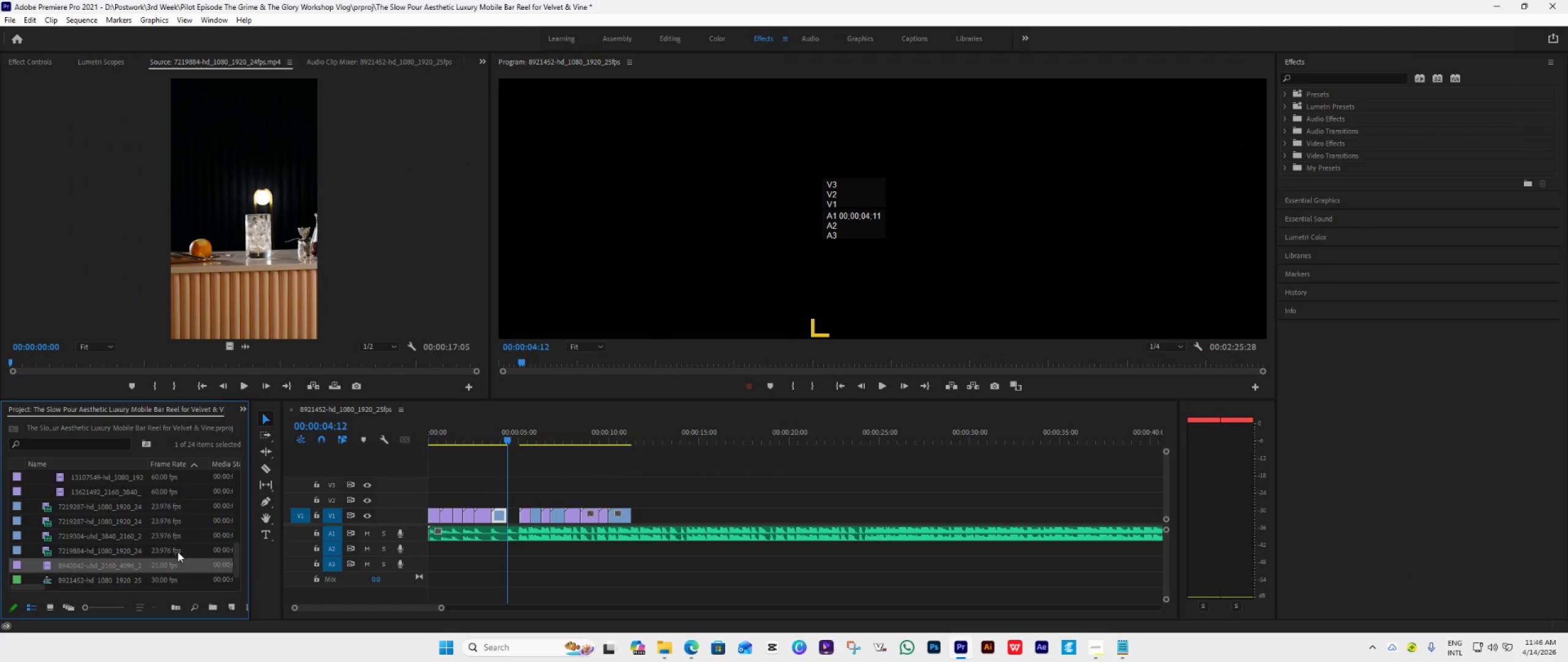 
left_click_drag(start_coordinate=[87, 565], to_coordinate=[507, 505])
 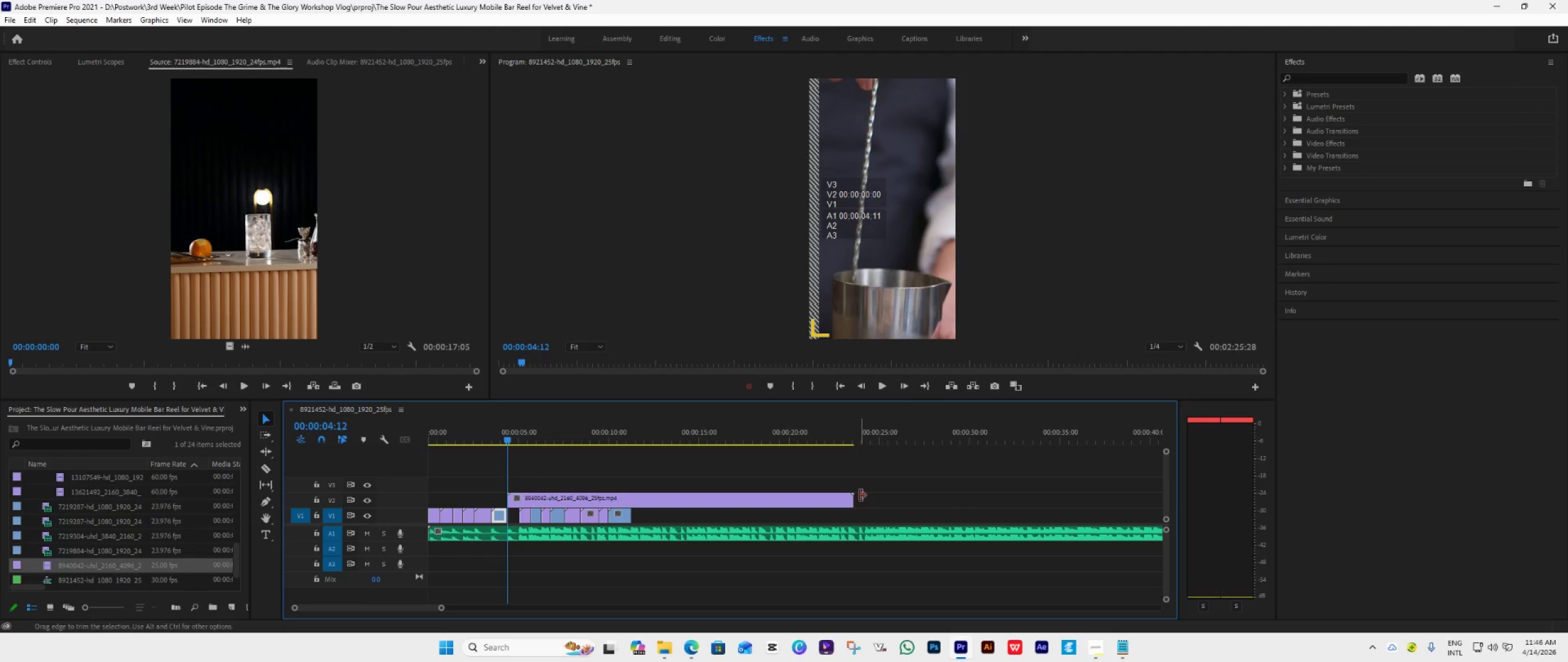 
left_click_drag(start_coordinate=[860, 495], to_coordinate=[521, 547])
 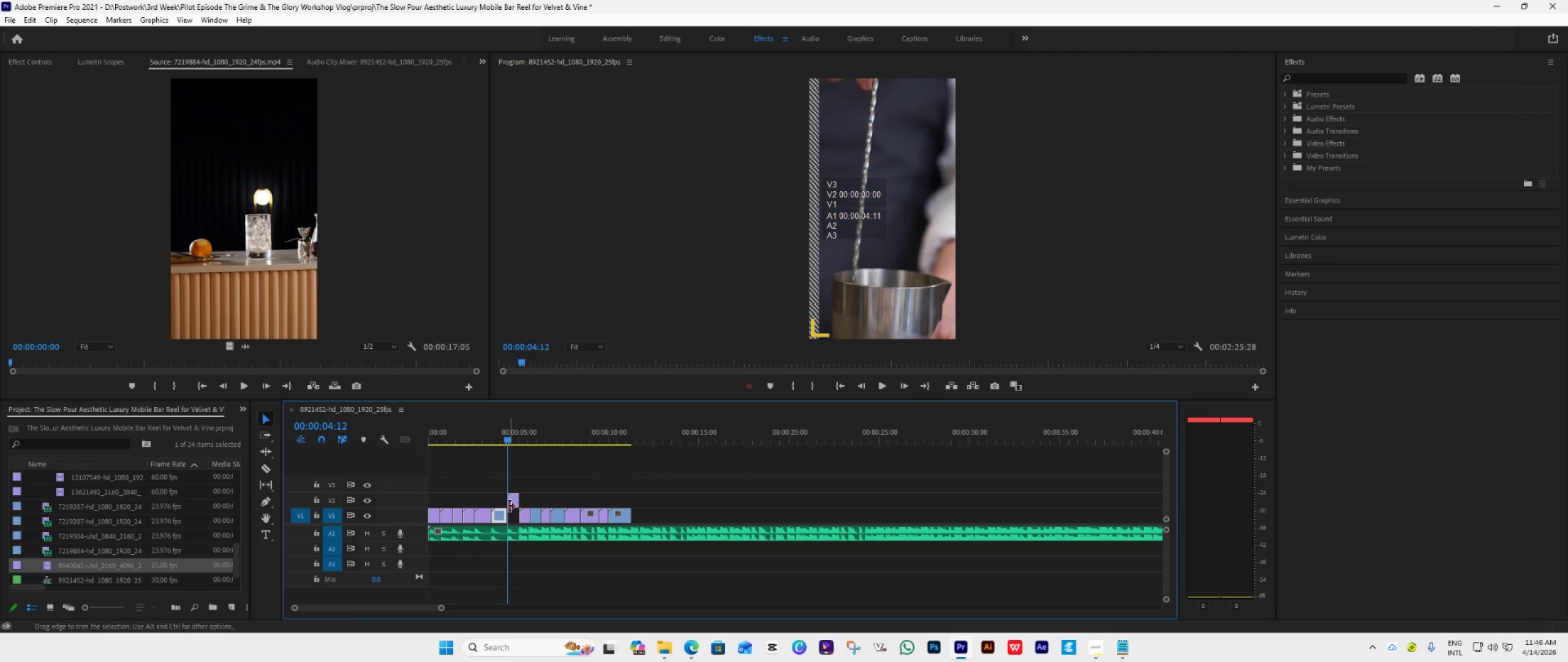 
left_click_drag(start_coordinate=[513, 504], to_coordinate=[512, 524])
 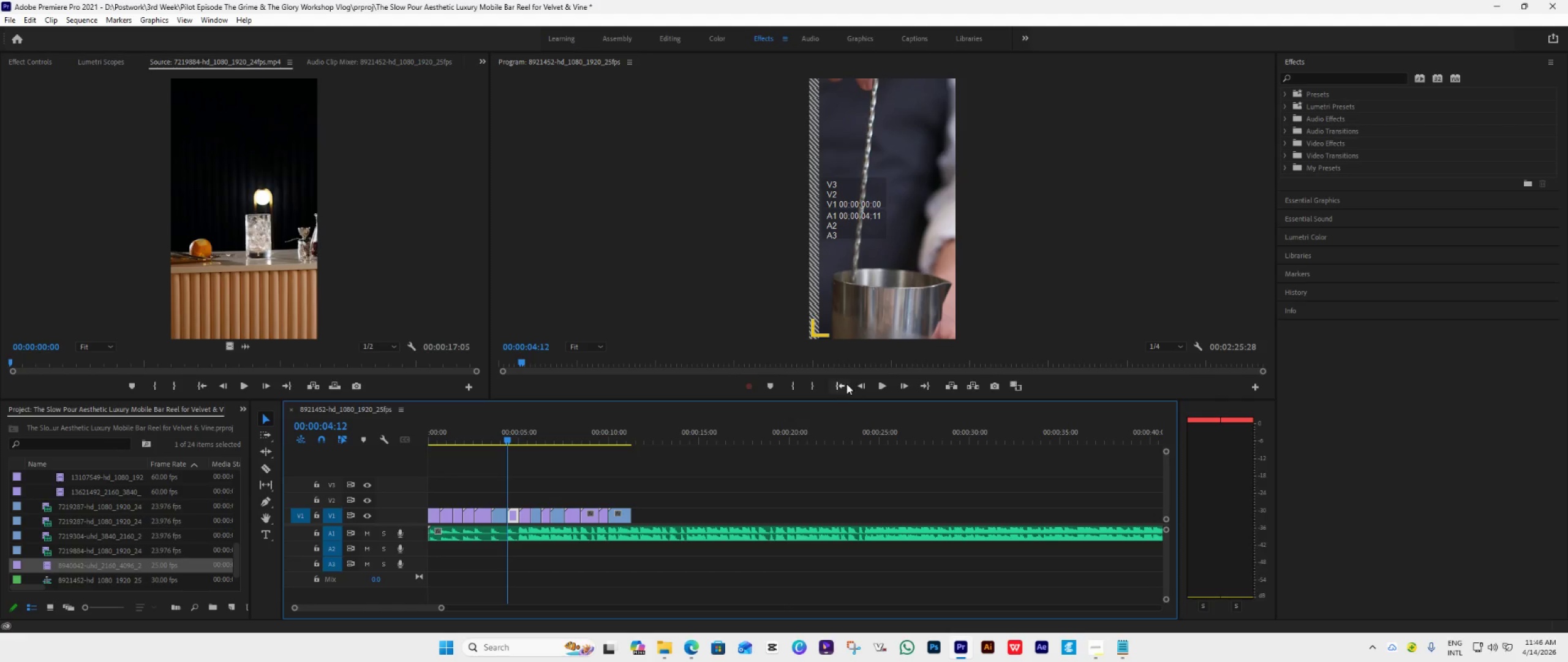 
left_click([836, 386])
 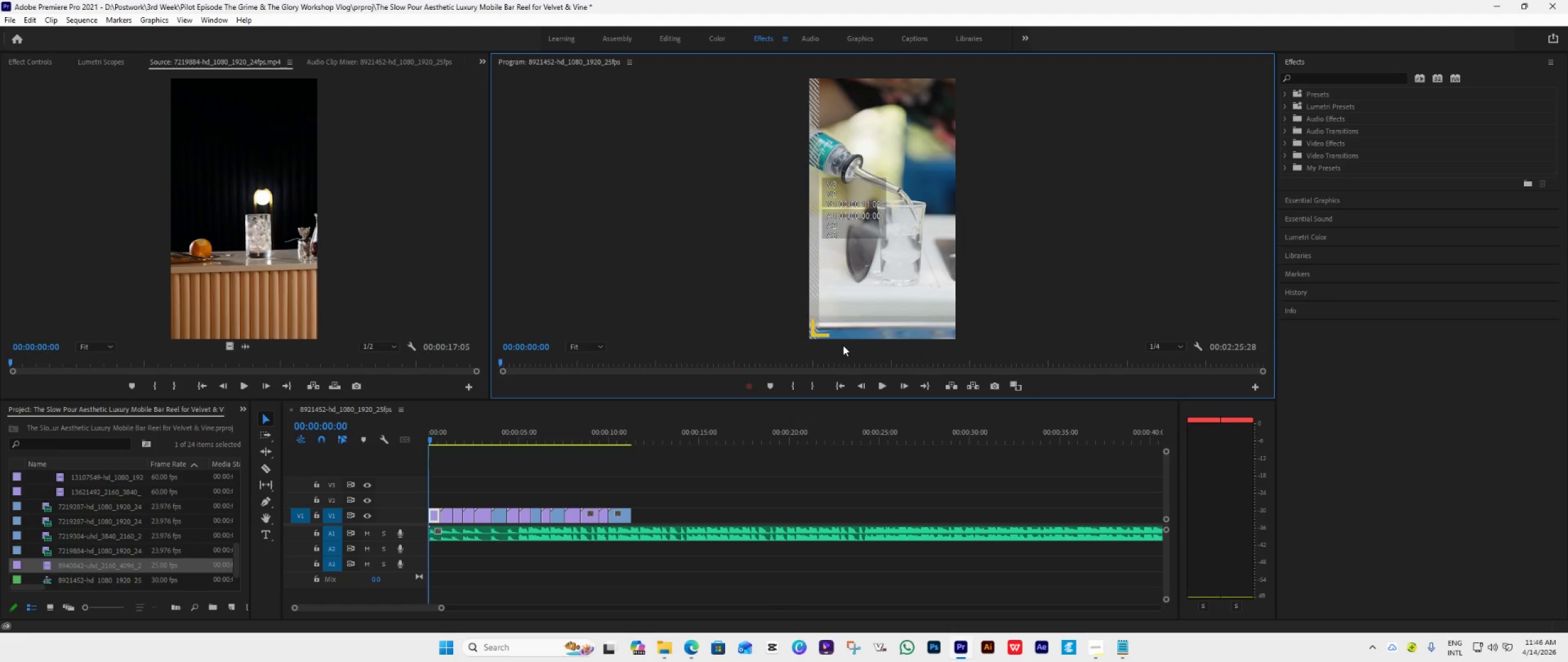 
wait(16.31)
 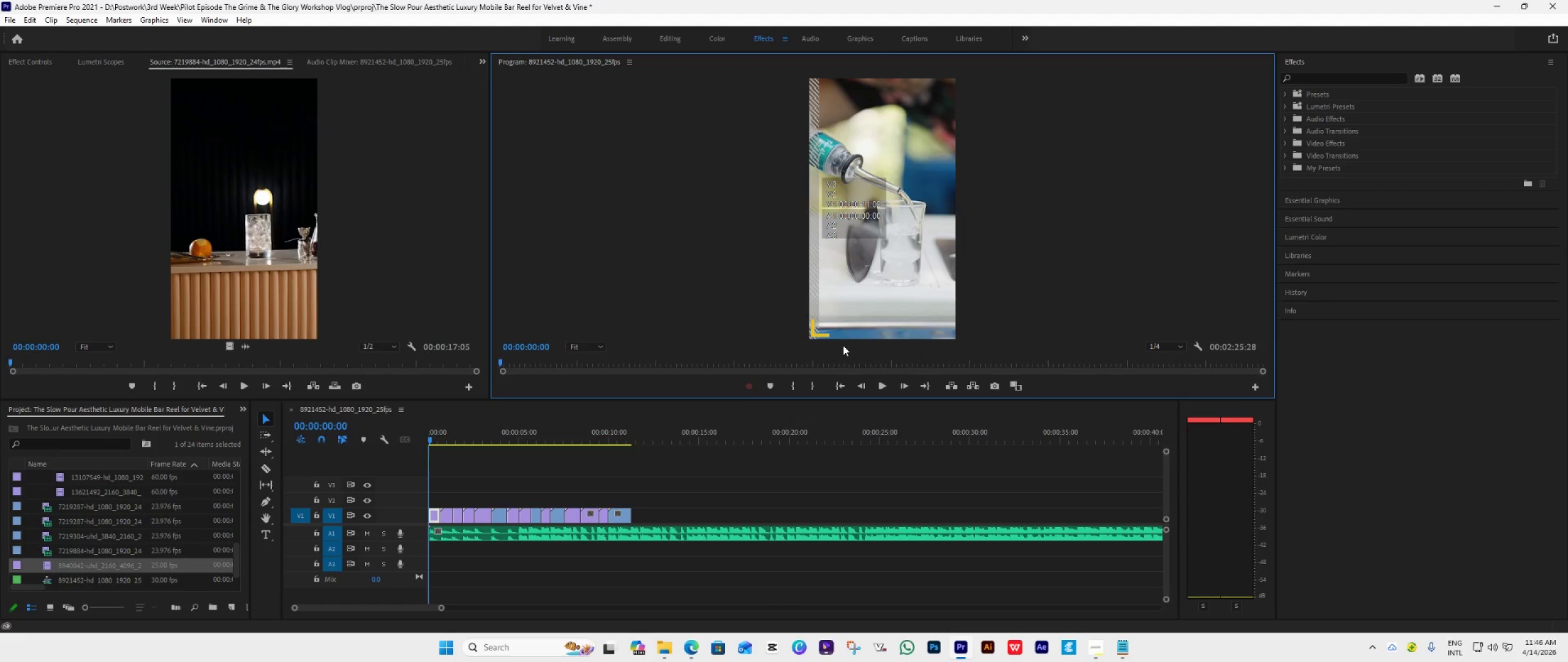 
key(Space)
 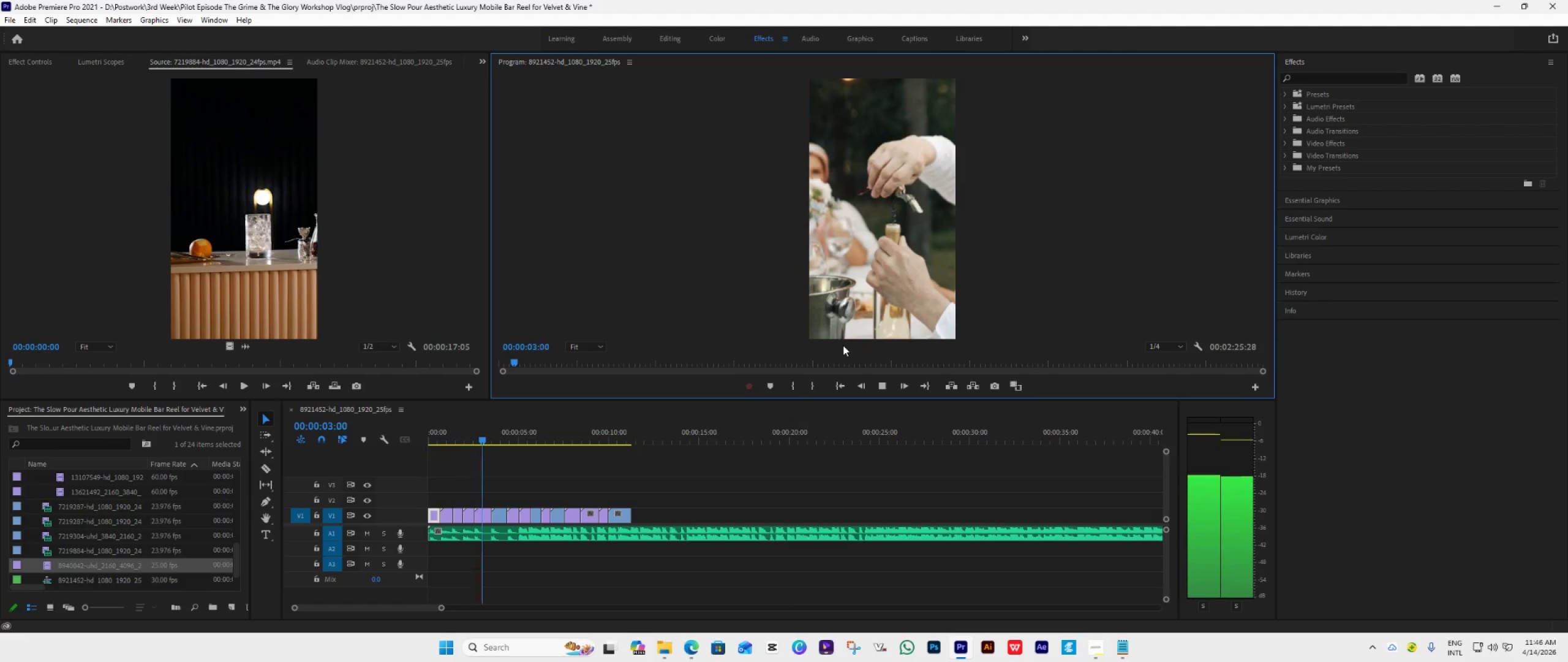 
wait(8.08)
 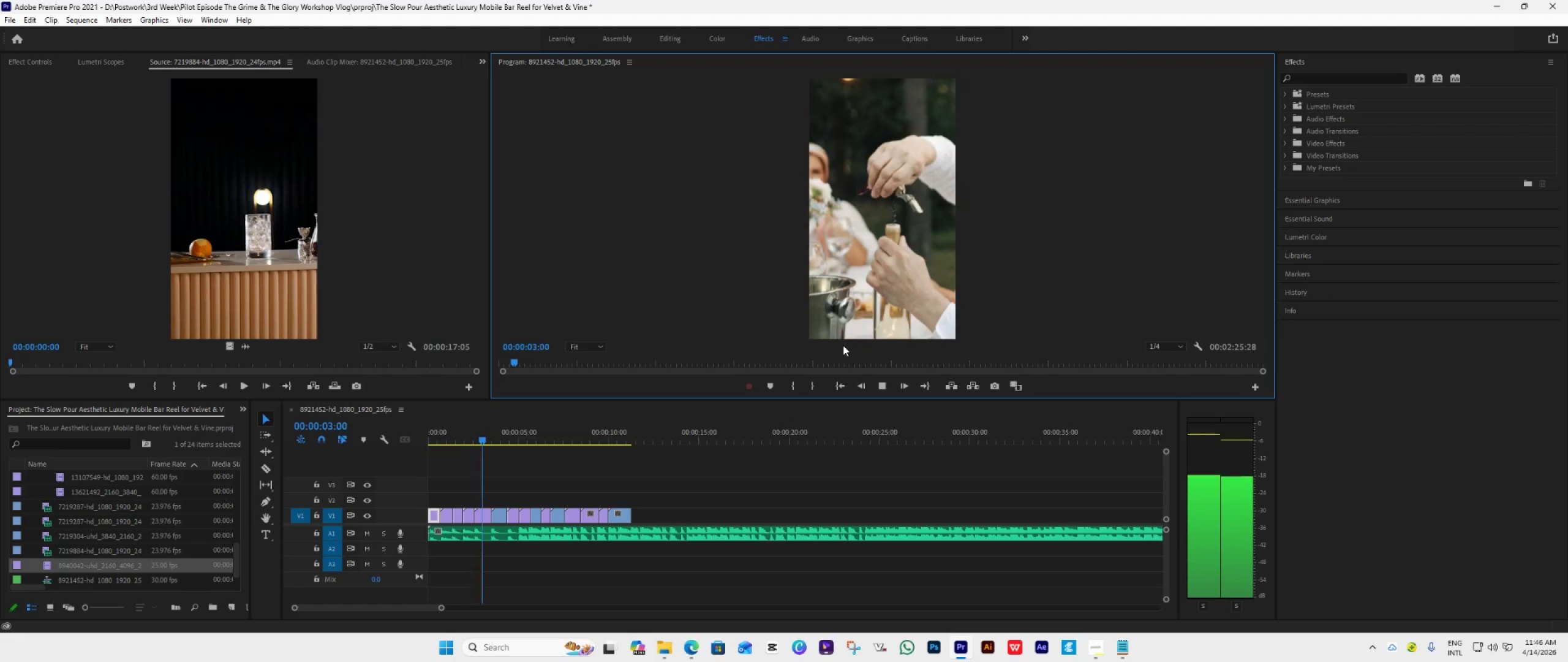 
key(Space)
 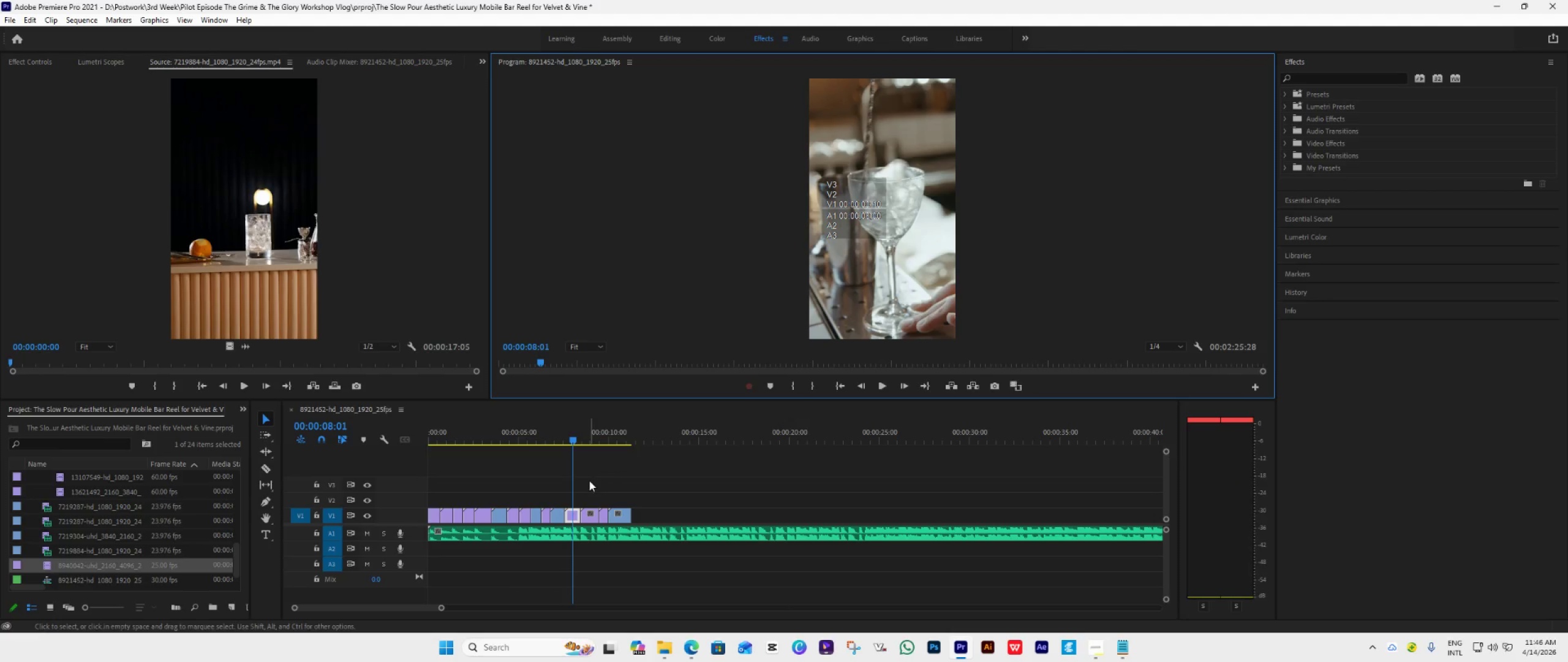 
hold_key(key=AltLeft, duration=1.05)
scroll: coordinate [589, 481], scroll_direction: up, amount: 39.0
 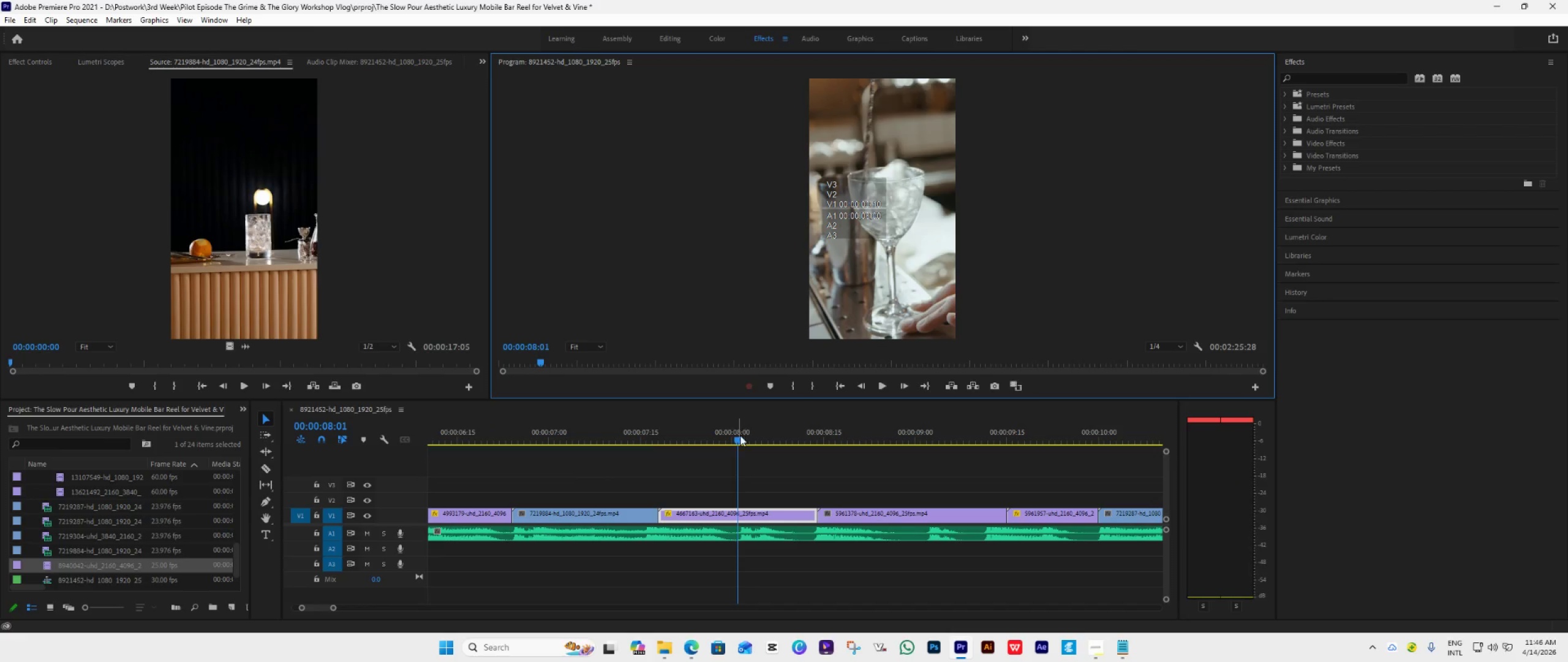 
left_click_drag(start_coordinate=[737, 437], to_coordinate=[484, 474])
 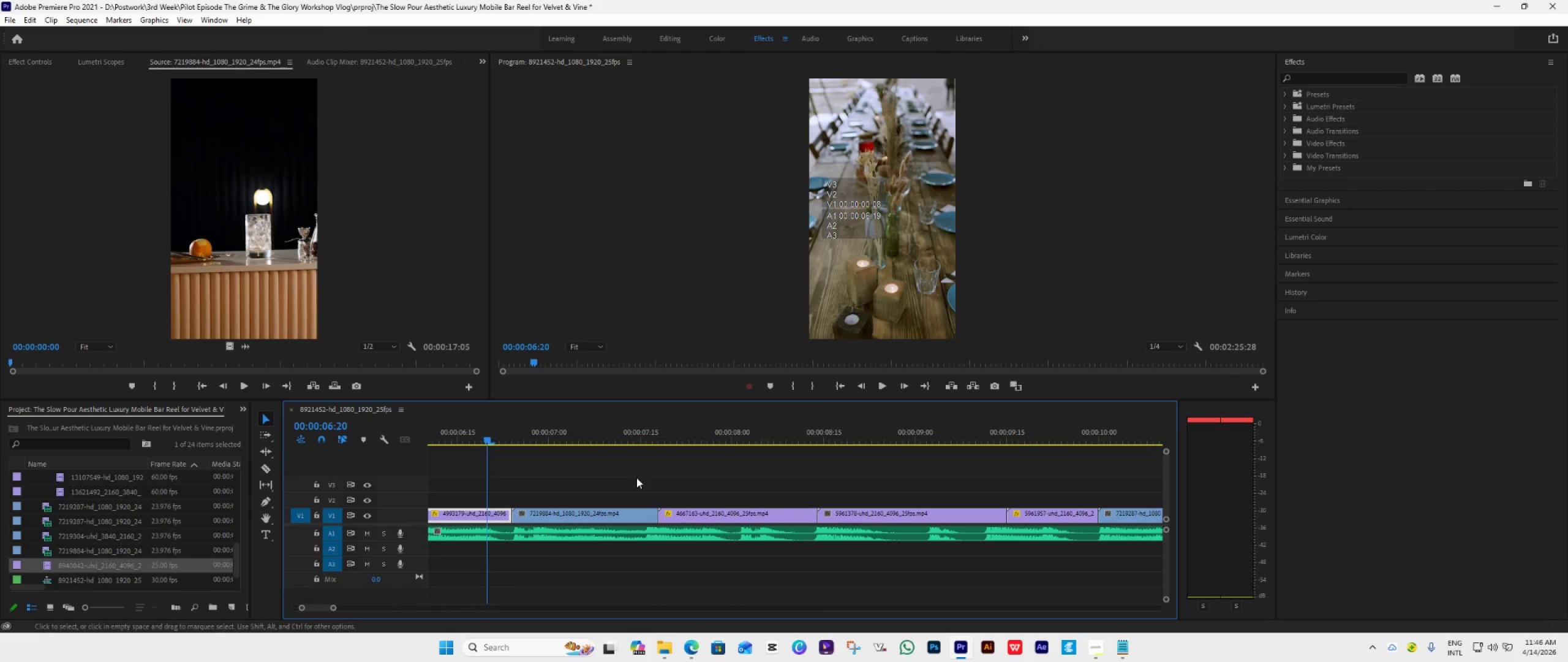 
key(Space)
 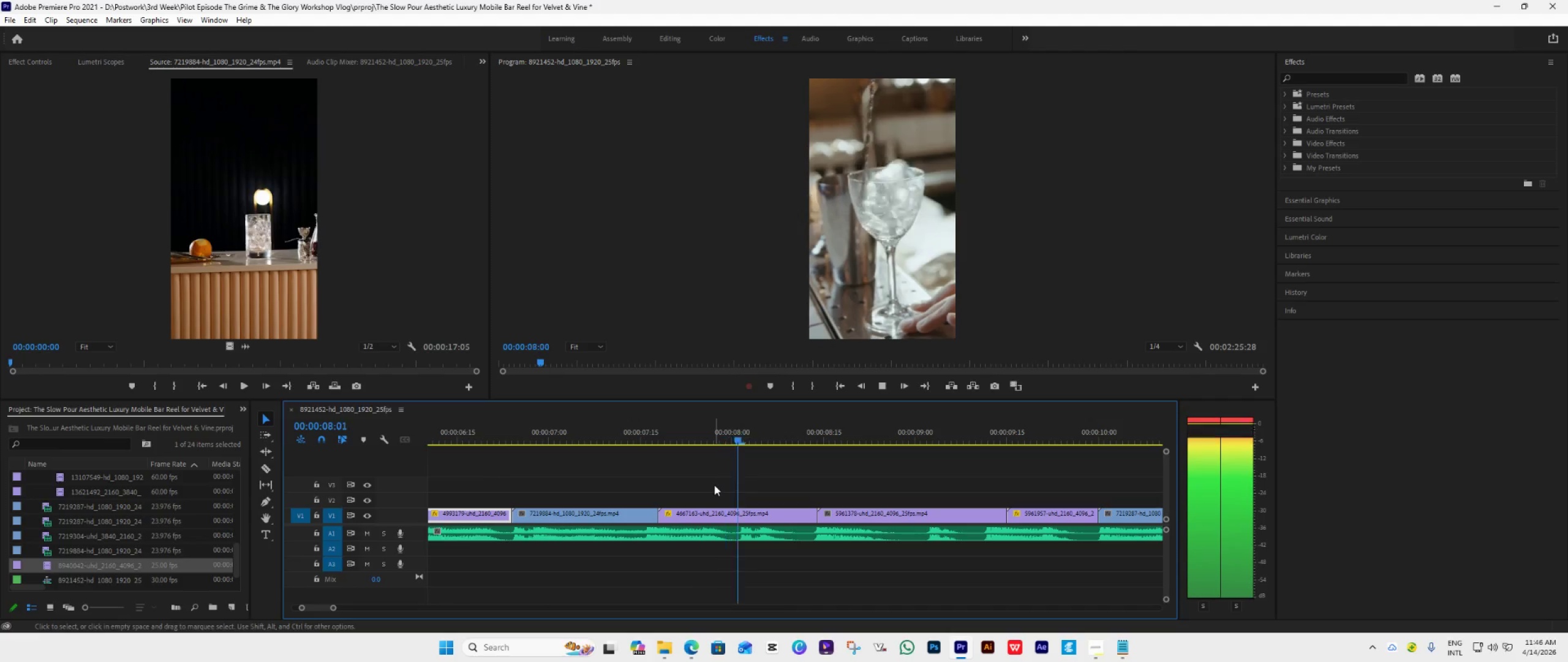 
scroll: coordinate [714, 485], scroll_direction: down, amount: 3.0
 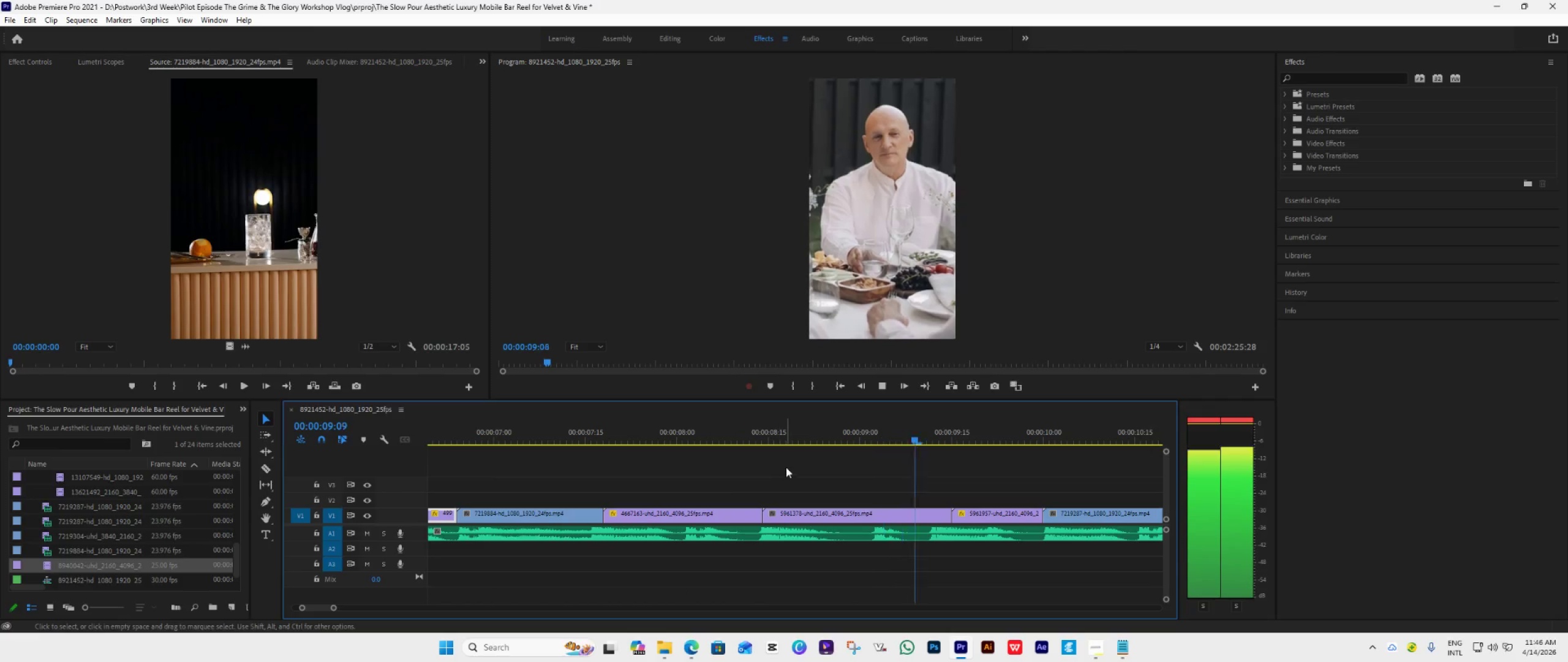 
hold_key(key=AltLeft, duration=0.75)
scroll: coordinate [783, 490], scroll_direction: down, amount: 6.0
 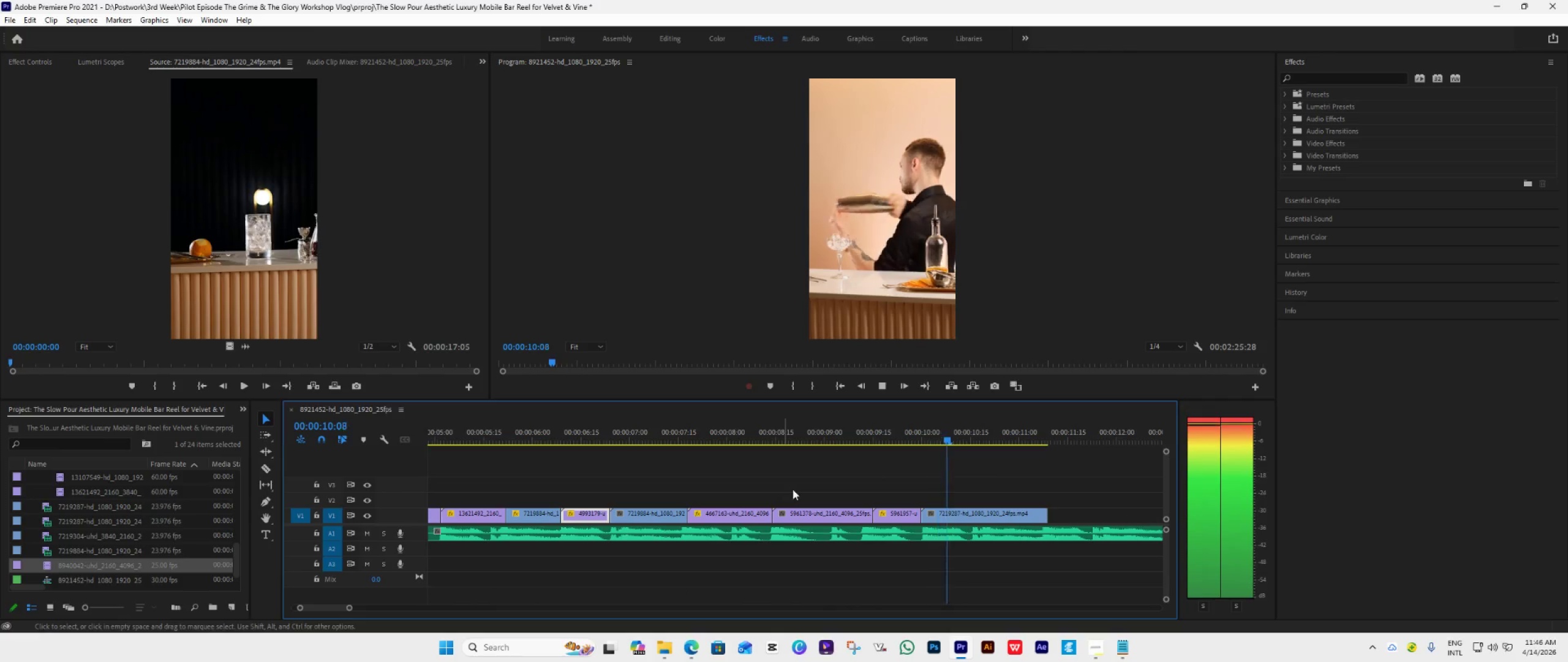 
key(Space)
 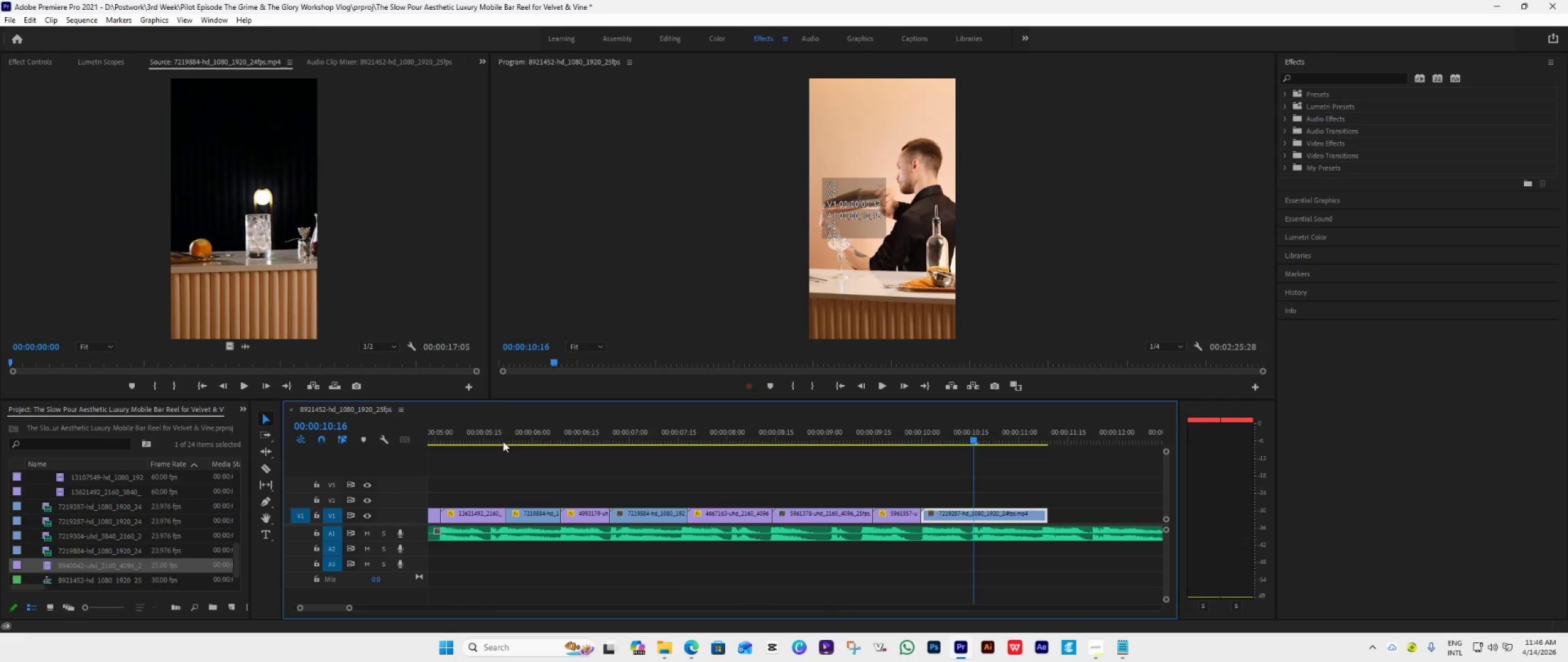 
left_click([478, 433])
 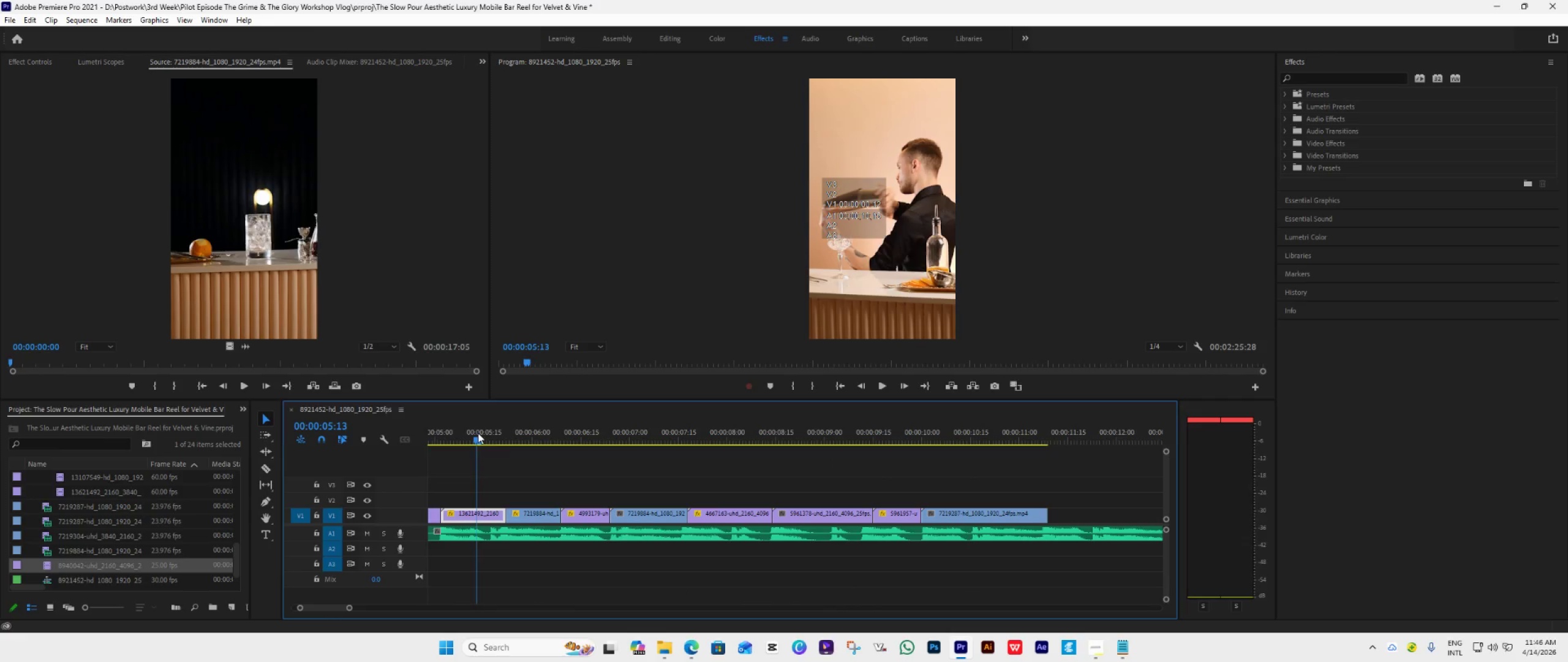 
key(Space)
 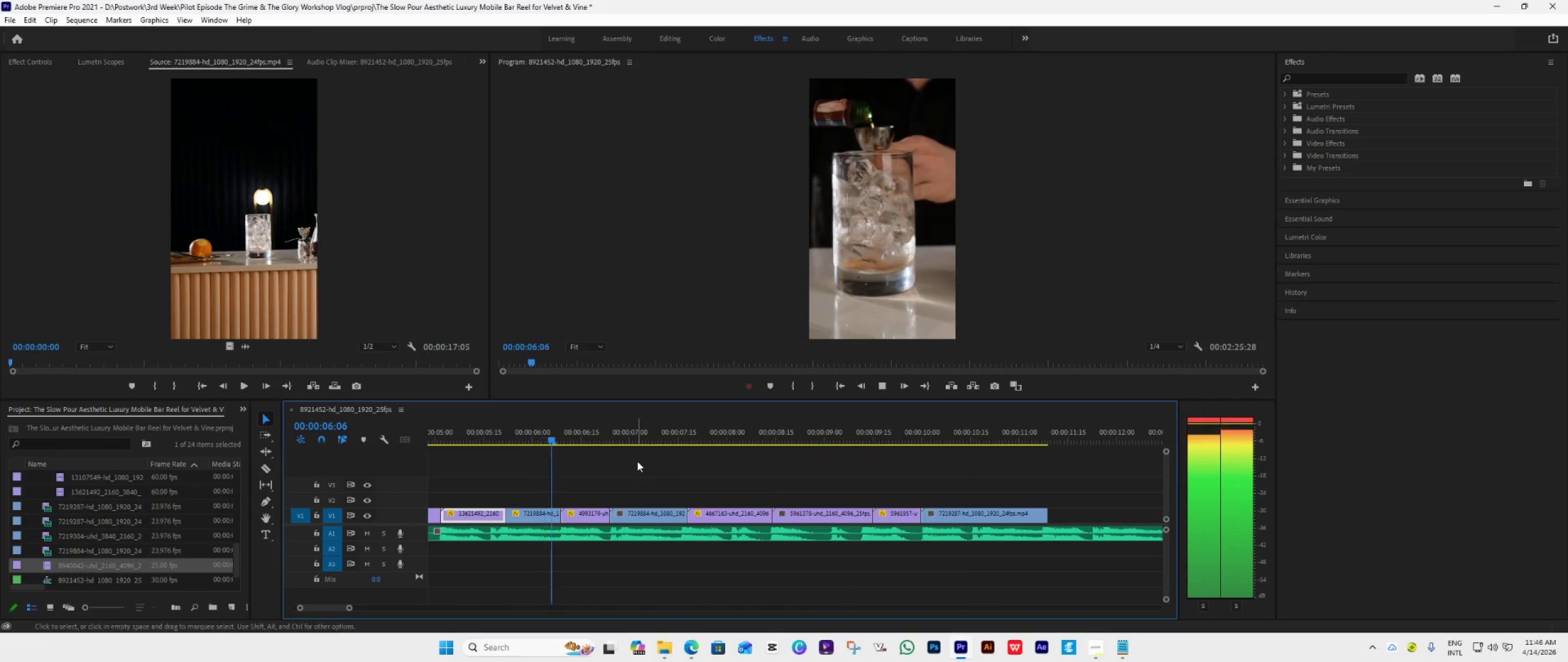 
key(Space)
 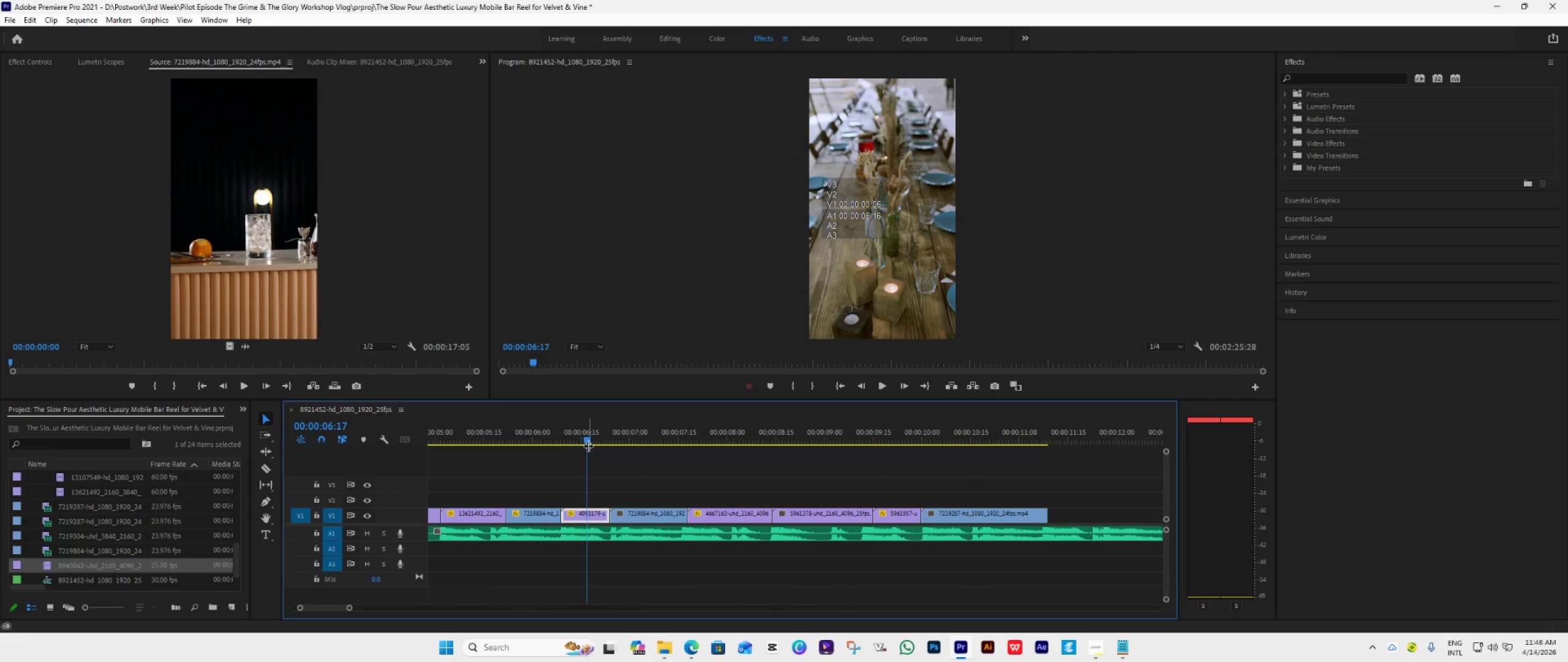 
left_click_drag(start_coordinate=[588, 440], to_coordinate=[439, 517])
 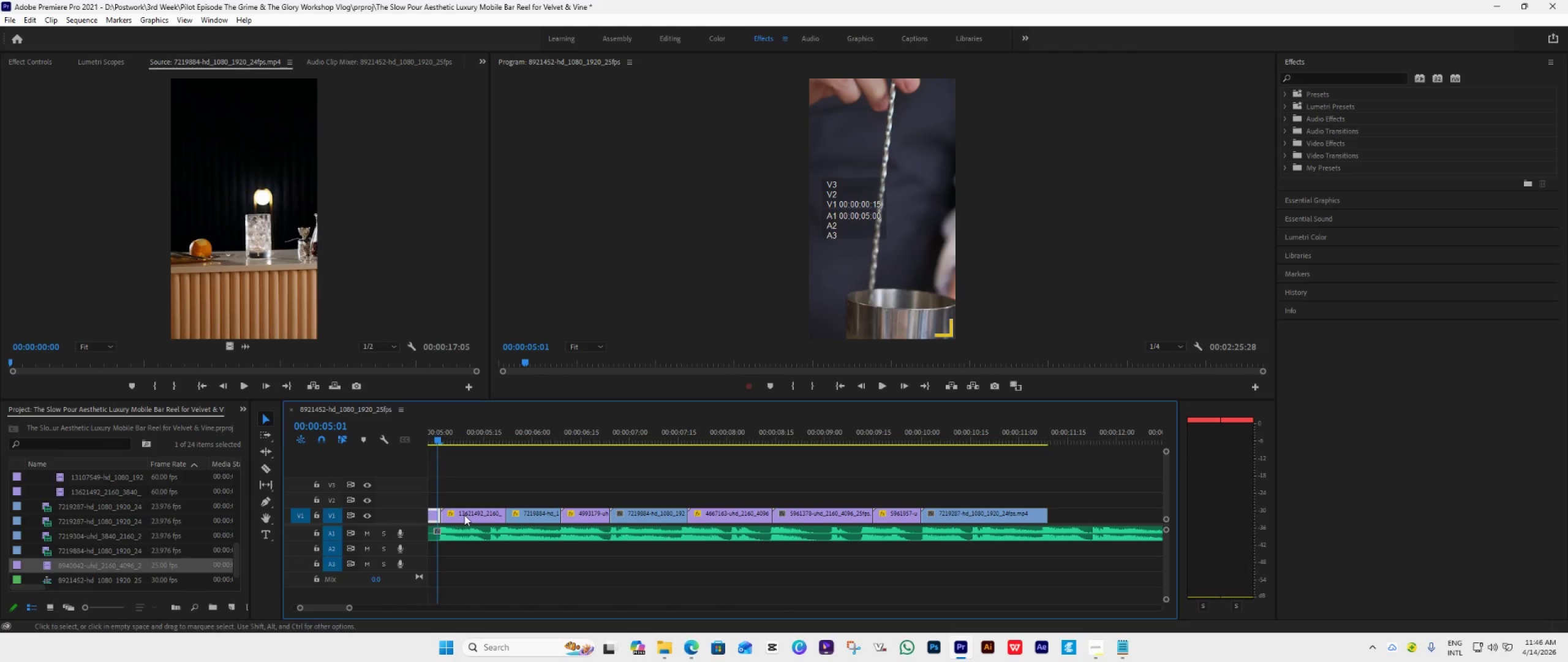 
key(Space)
 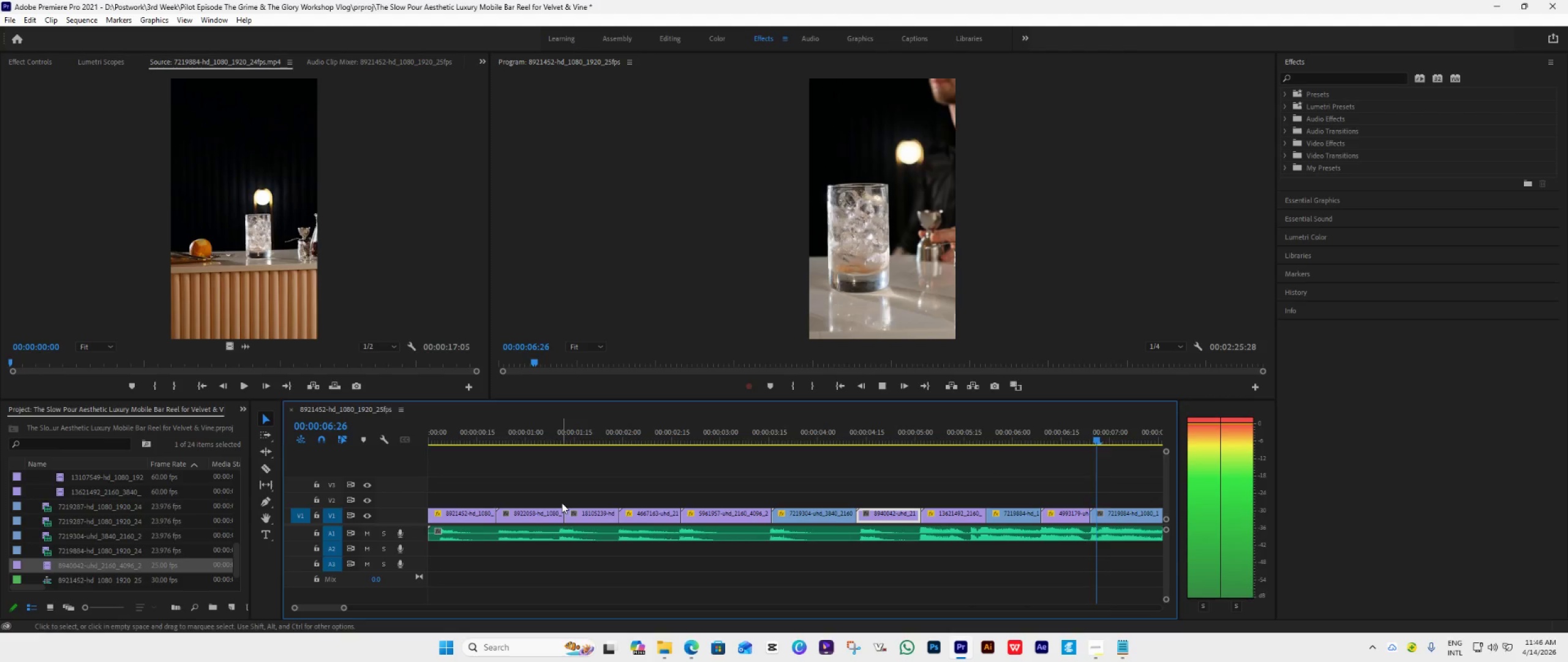 
key(Space)
 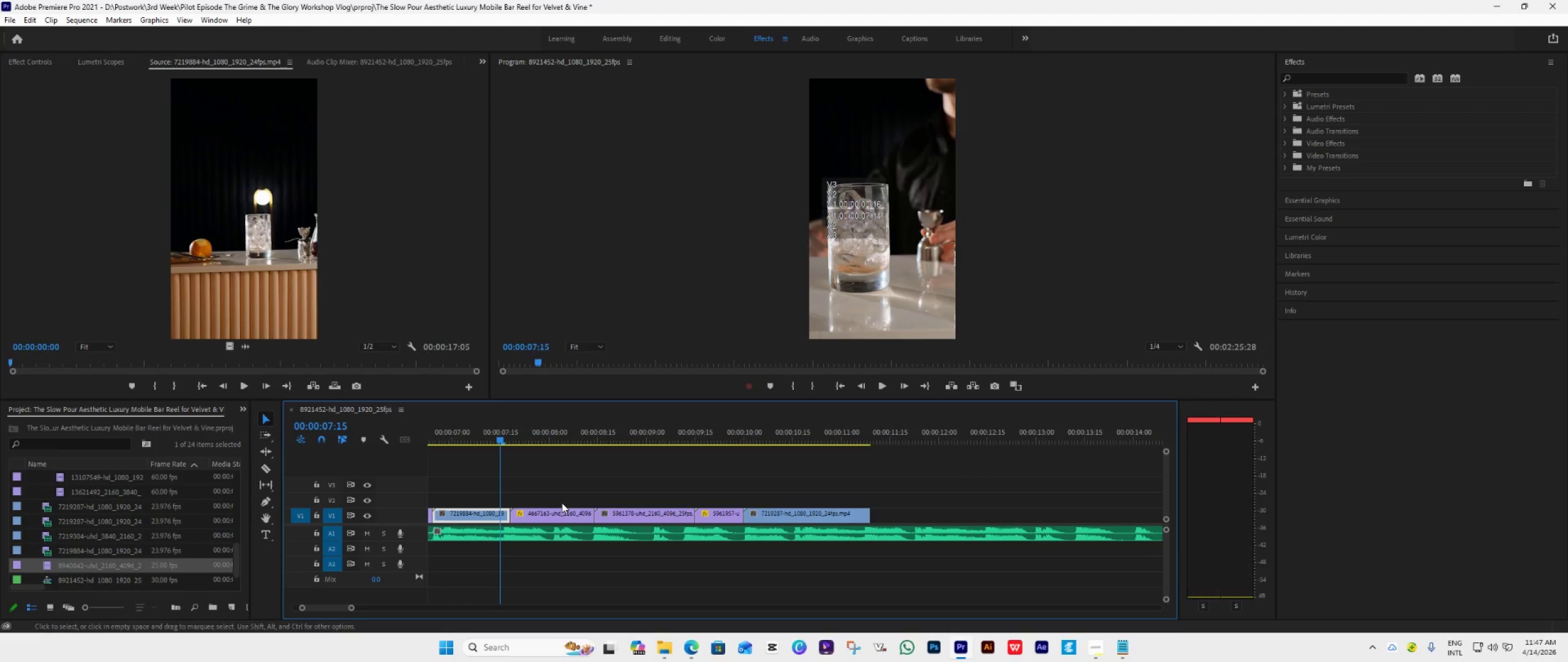 
scroll: coordinate [557, 503], scroll_direction: up, amount: 7.0
 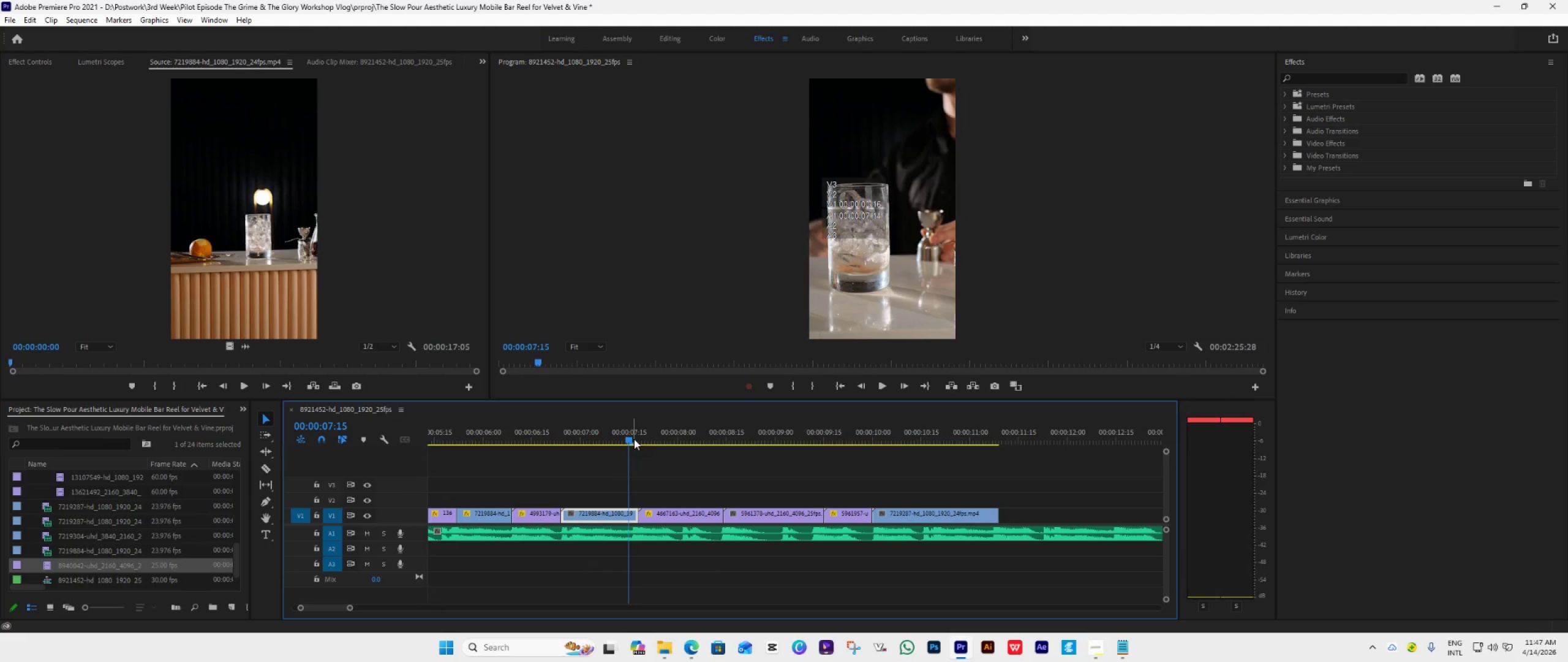 
left_click_drag(start_coordinate=[630, 437], to_coordinate=[576, 493])
 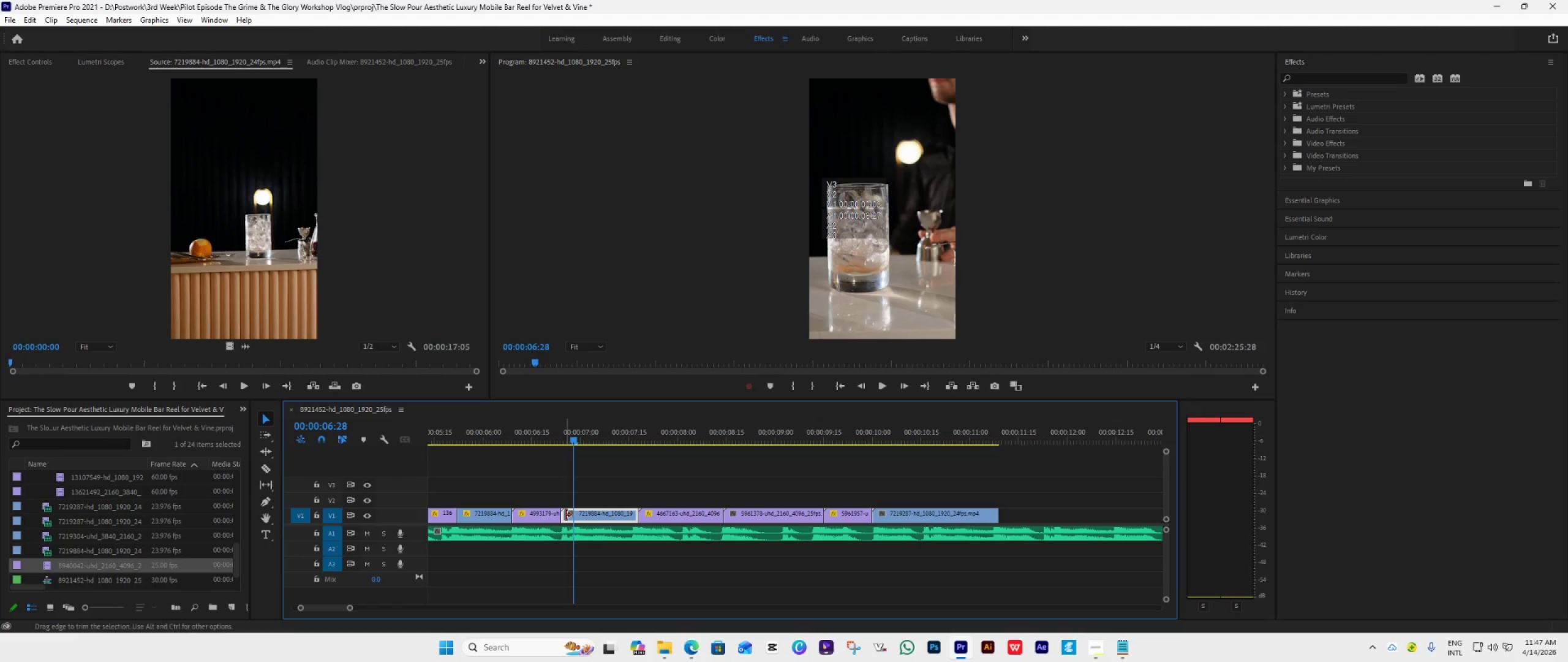 
left_click_drag(start_coordinate=[565, 515], to_coordinate=[577, 522])
 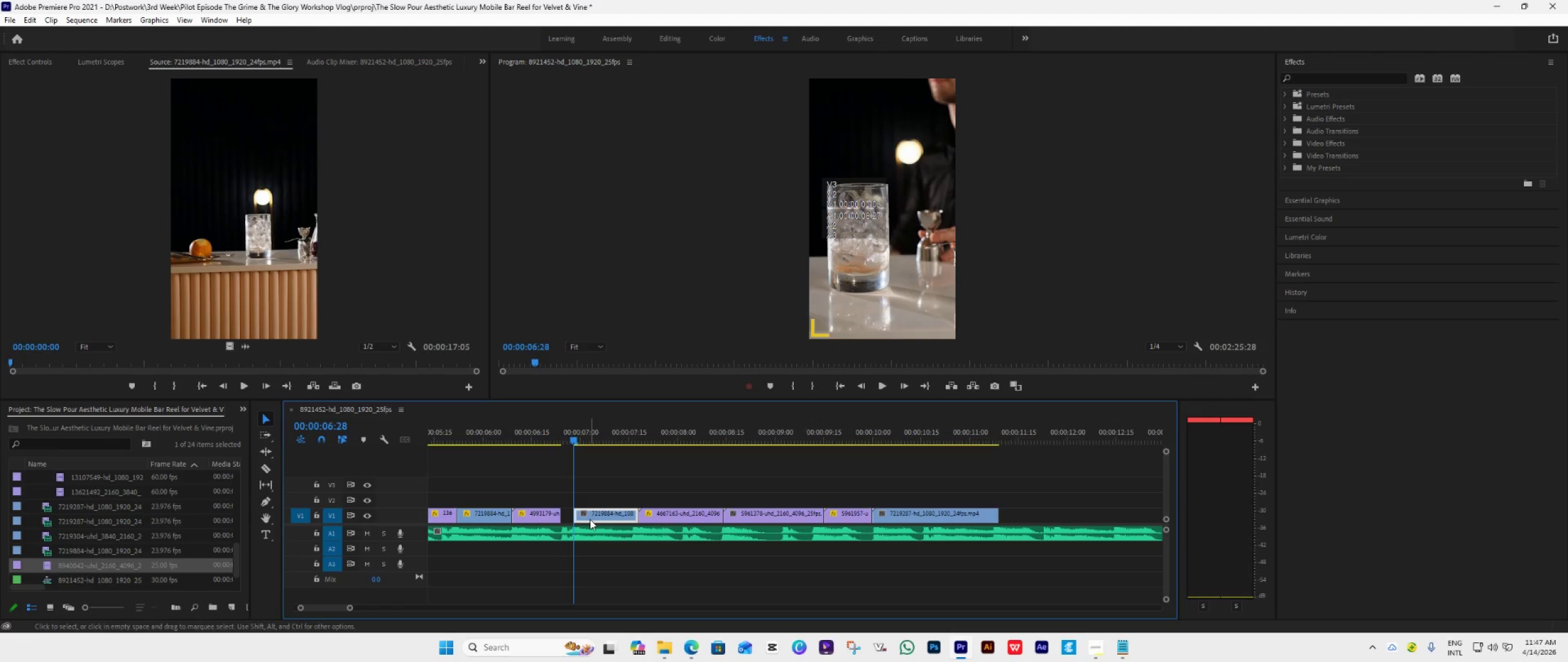 
left_click_drag(start_coordinate=[590, 519], to_coordinate=[582, 520])
 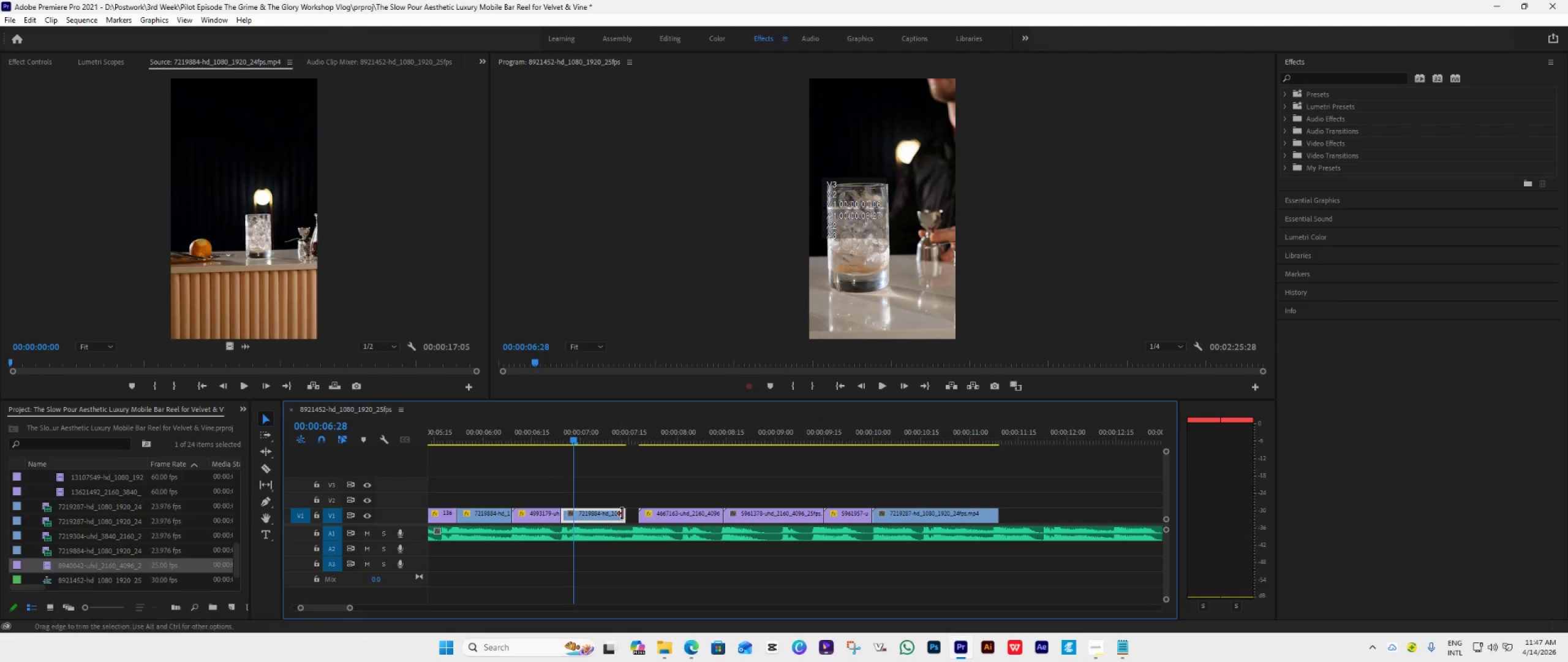 
left_click_drag(start_coordinate=[623, 514], to_coordinate=[636, 523])
 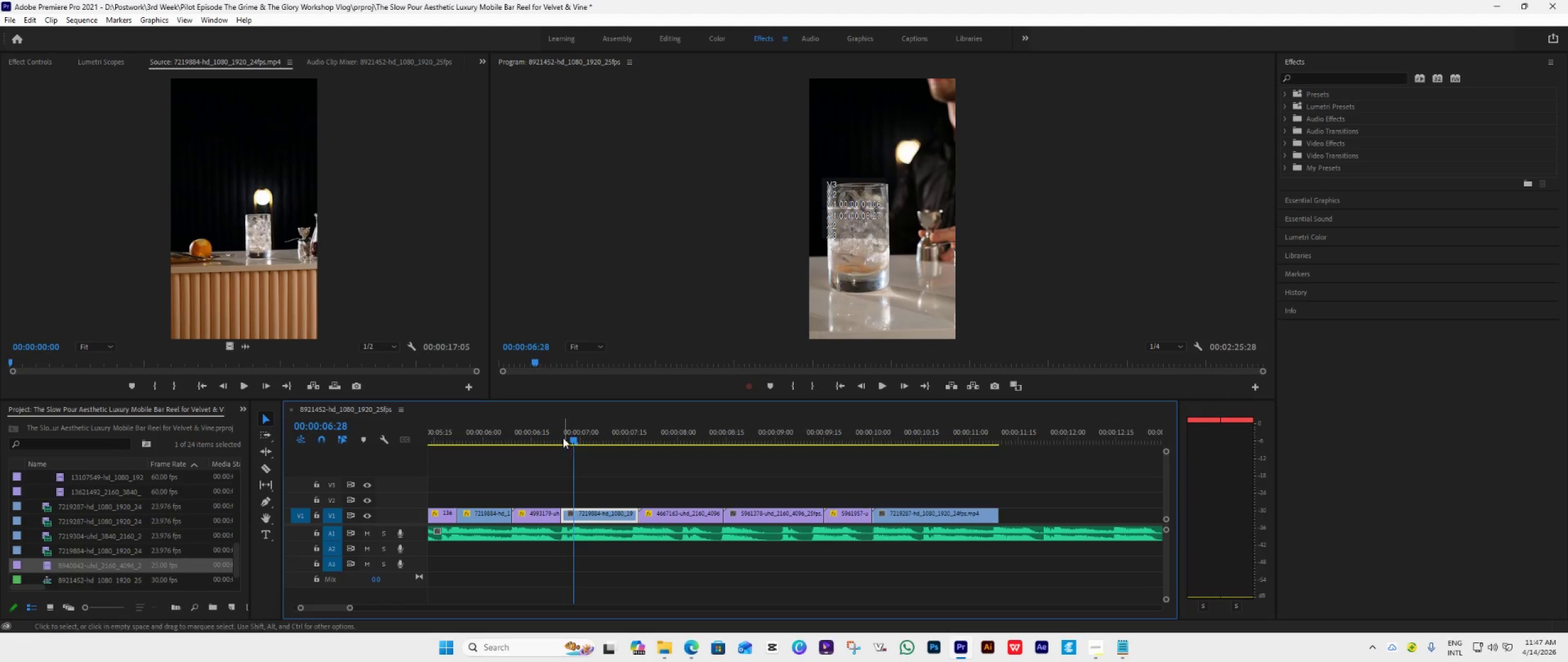 
left_click([556, 432])
 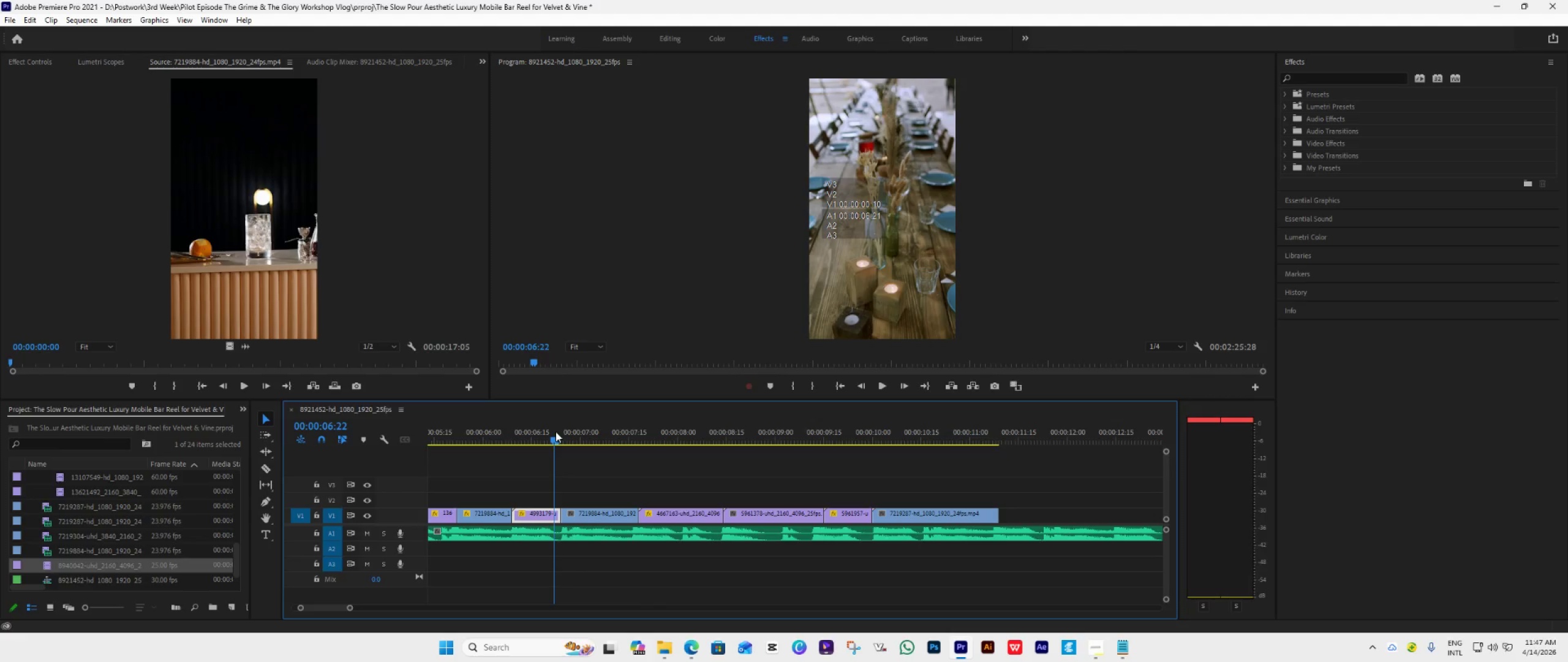 
key(Space)
 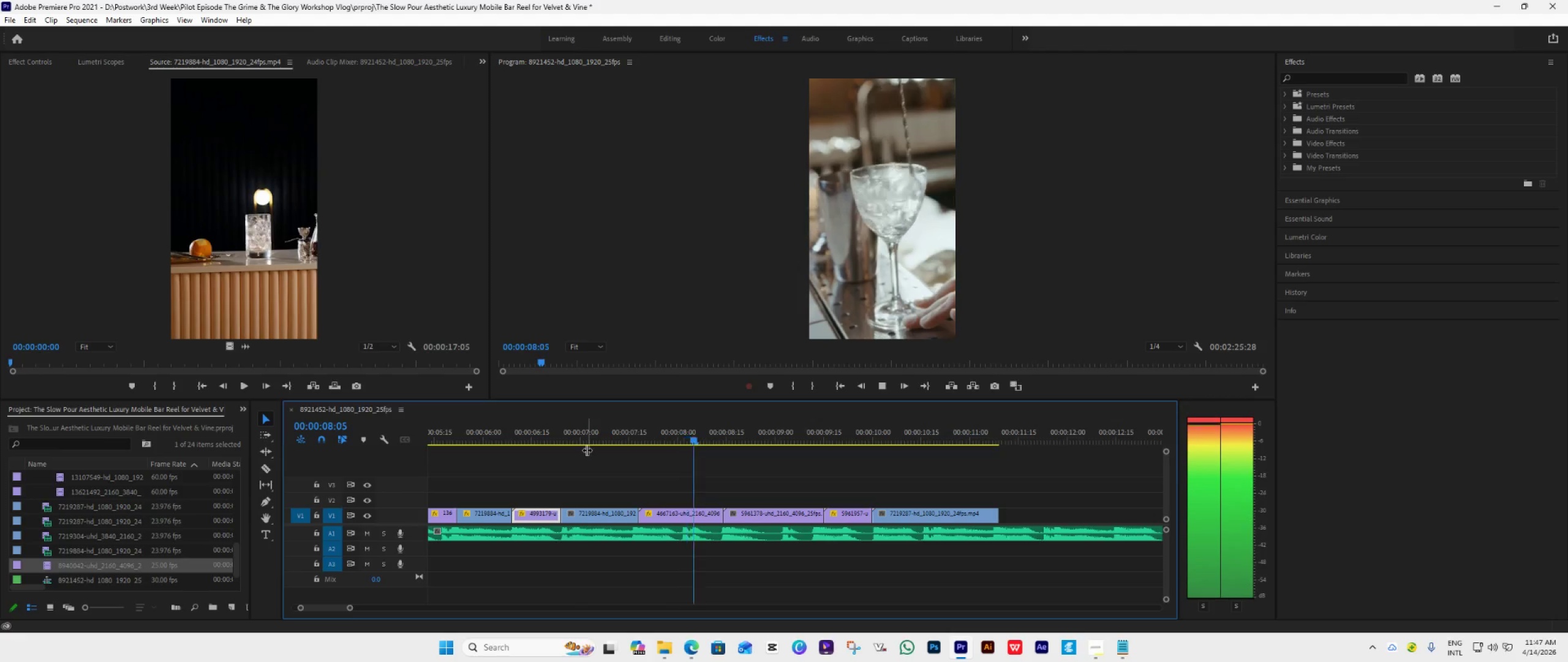 
hold_key(key=AltLeft, duration=0.77)
scroll: coordinate [763, 512], scroll_direction: down, amount: 7.0
 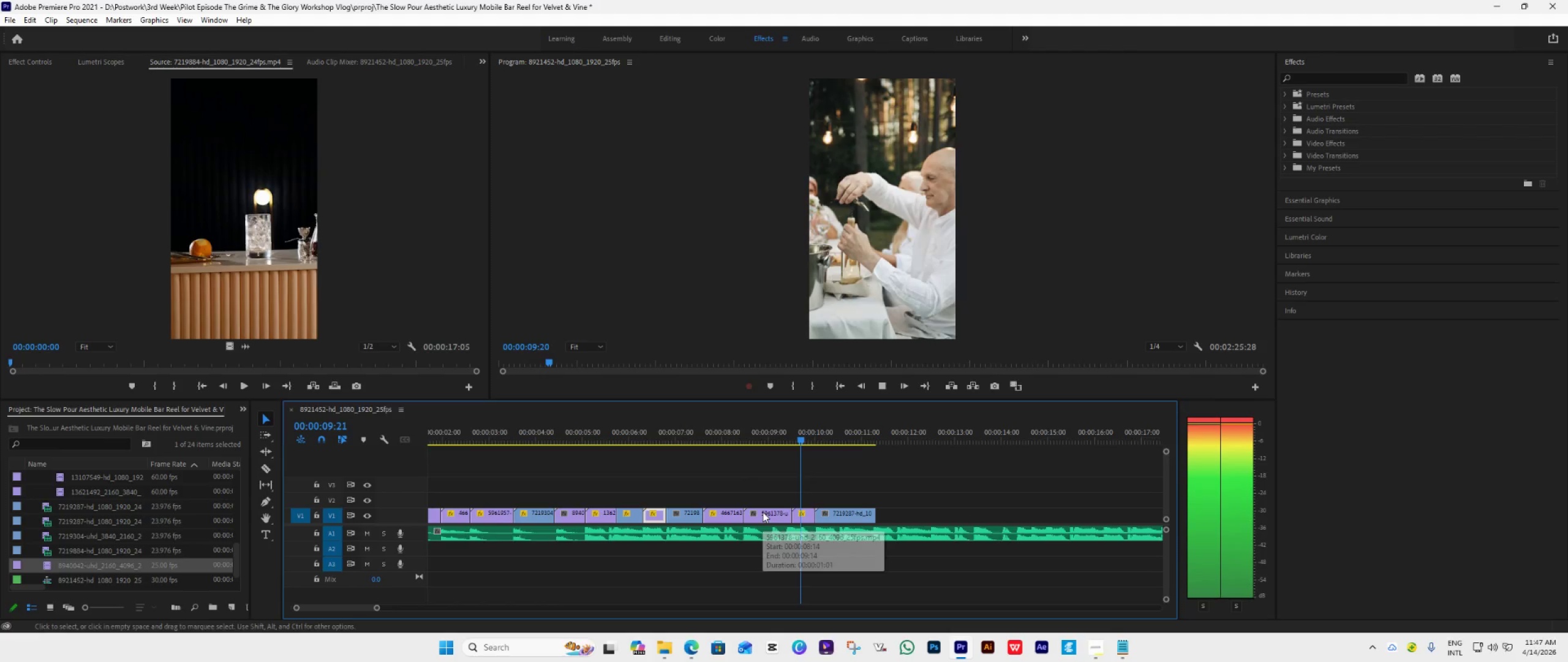 
key(Alt+AltLeft)
 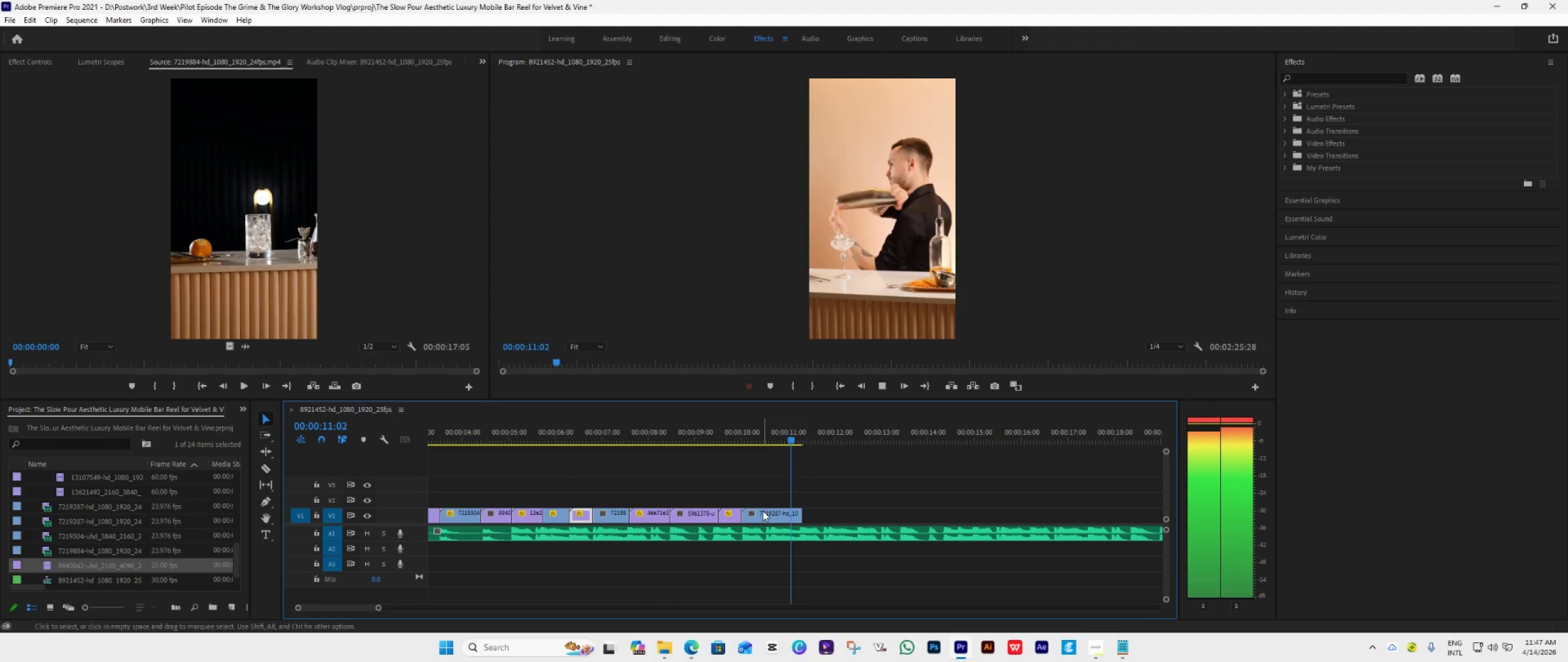 
key(Space)
 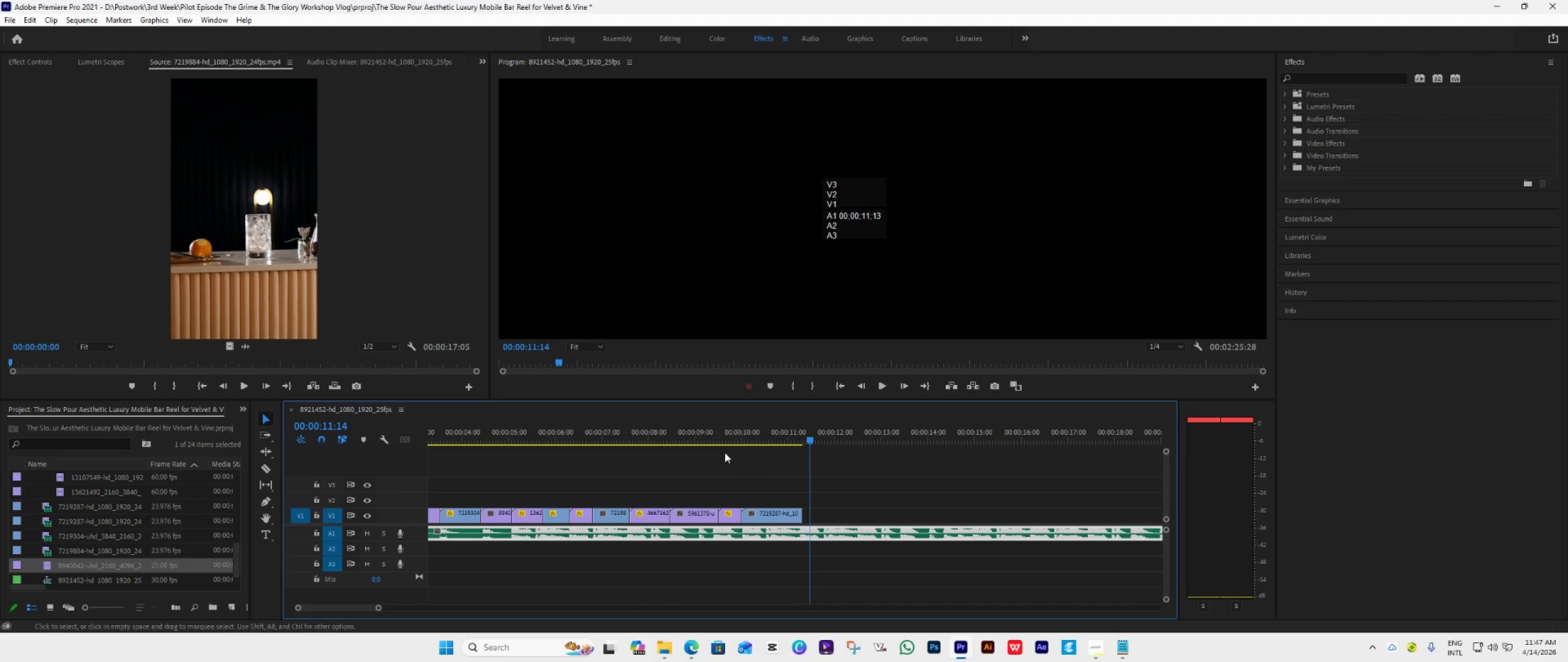 
left_click([696, 442])
 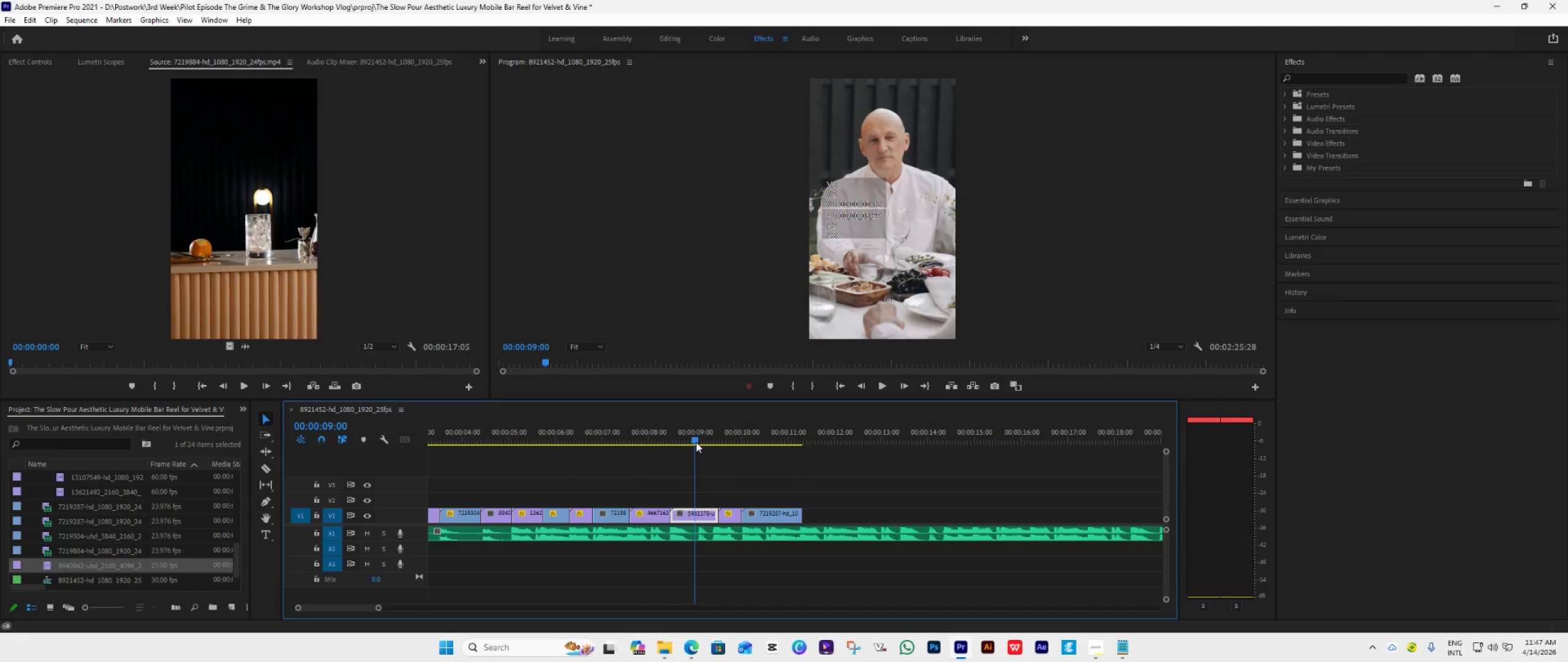 
key(Space)
 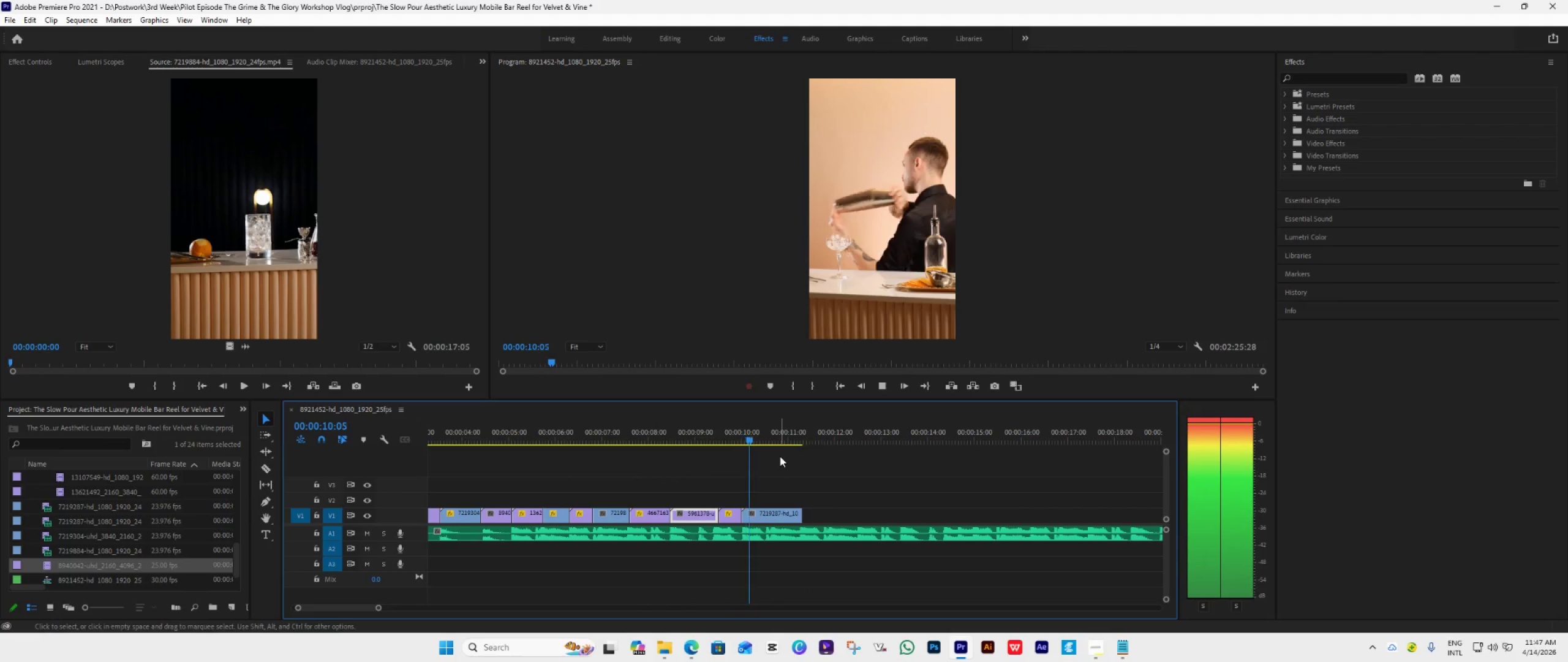 
key(Space)
 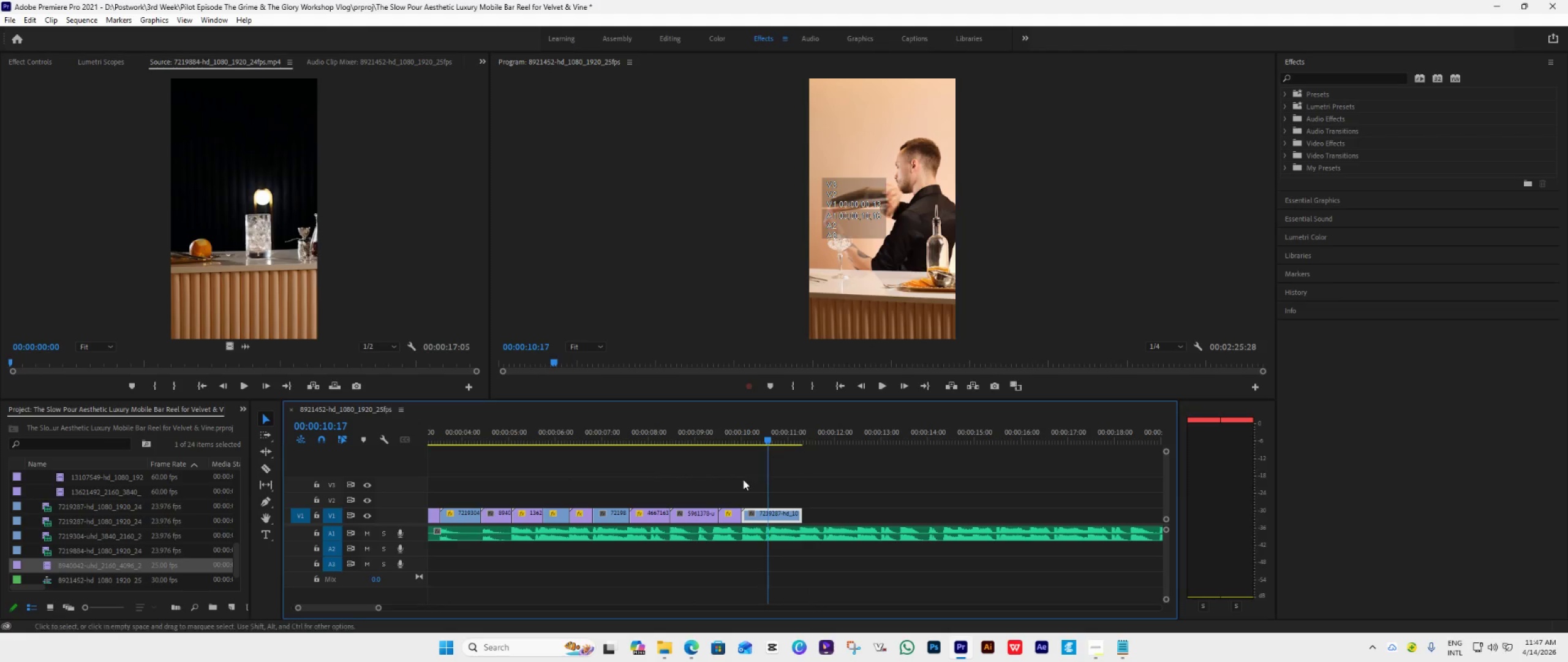 
hold_key(key=AltLeft, duration=1.53)
scroll: coordinate [734, 489], scroll_direction: up, amount: 16.0
 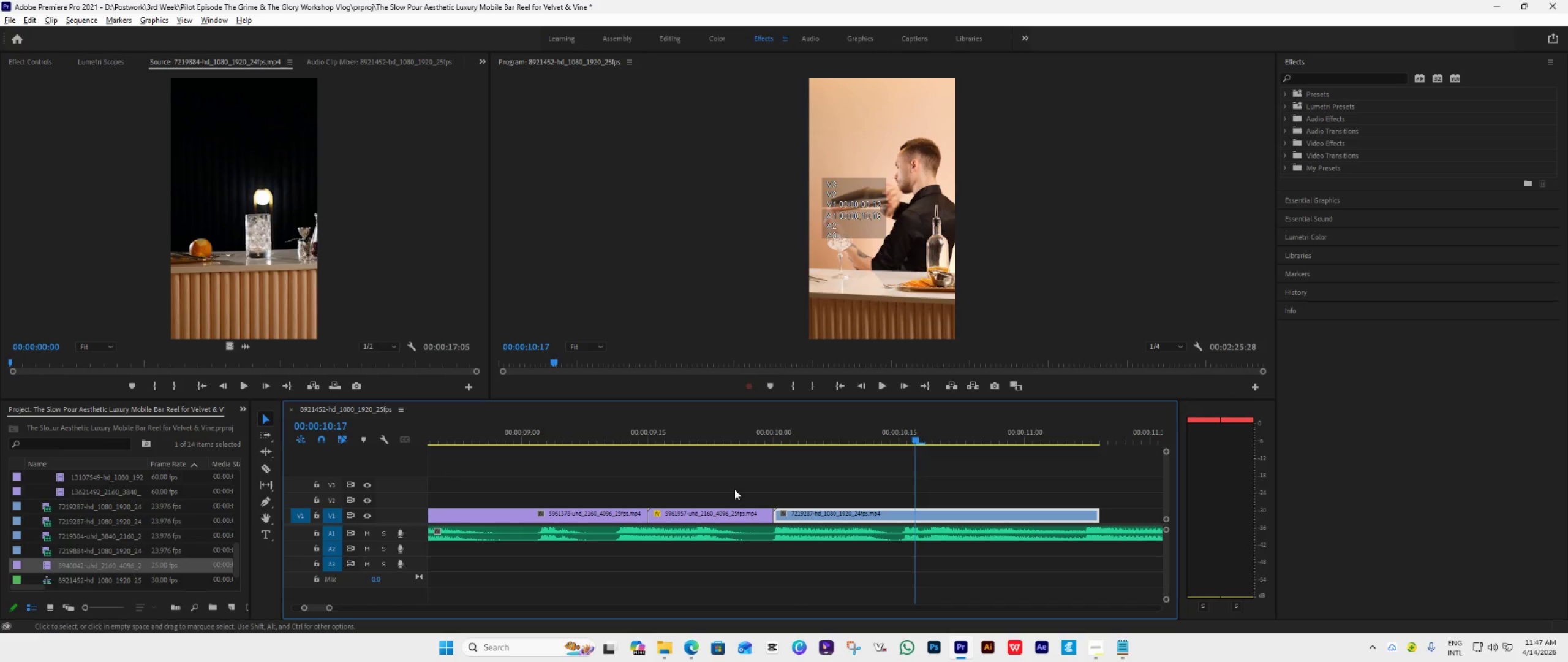 
hold_key(key=AltLeft, duration=0.31)
 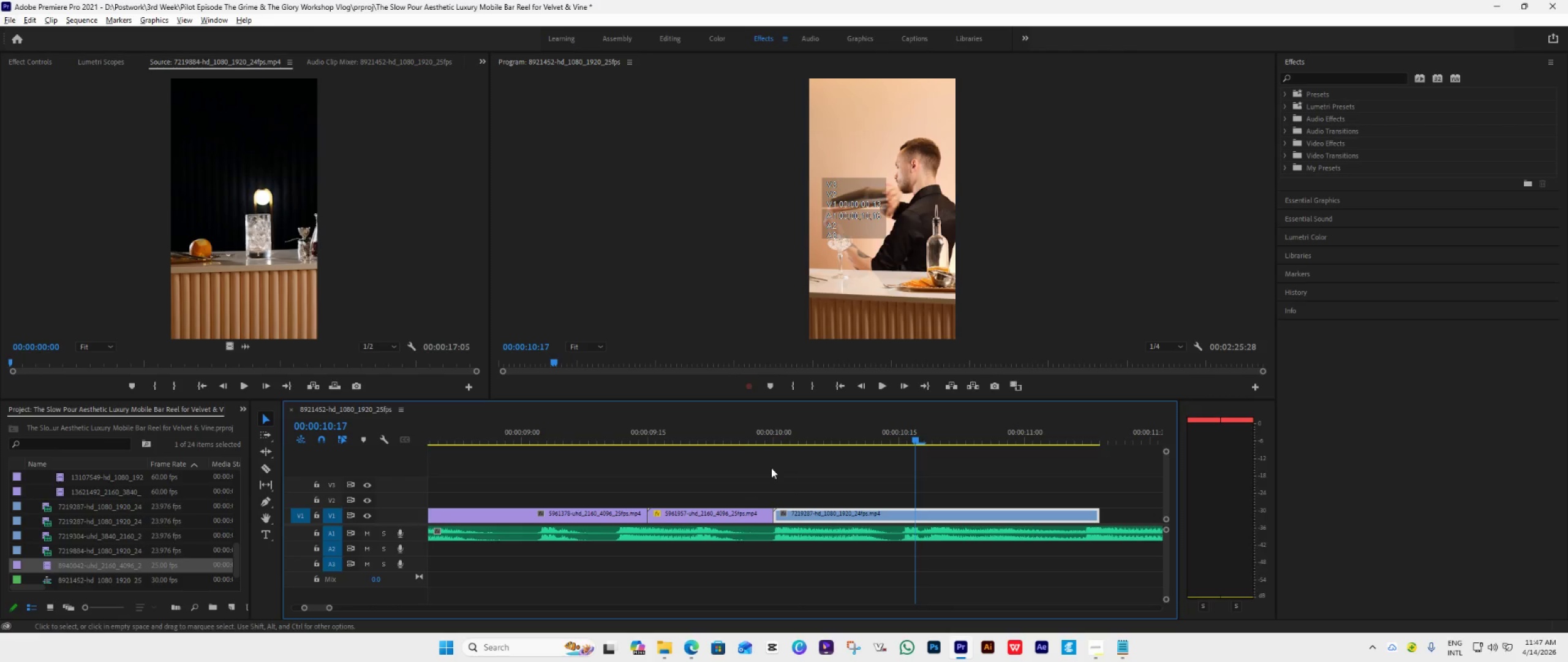 
left_click([710, 434])
 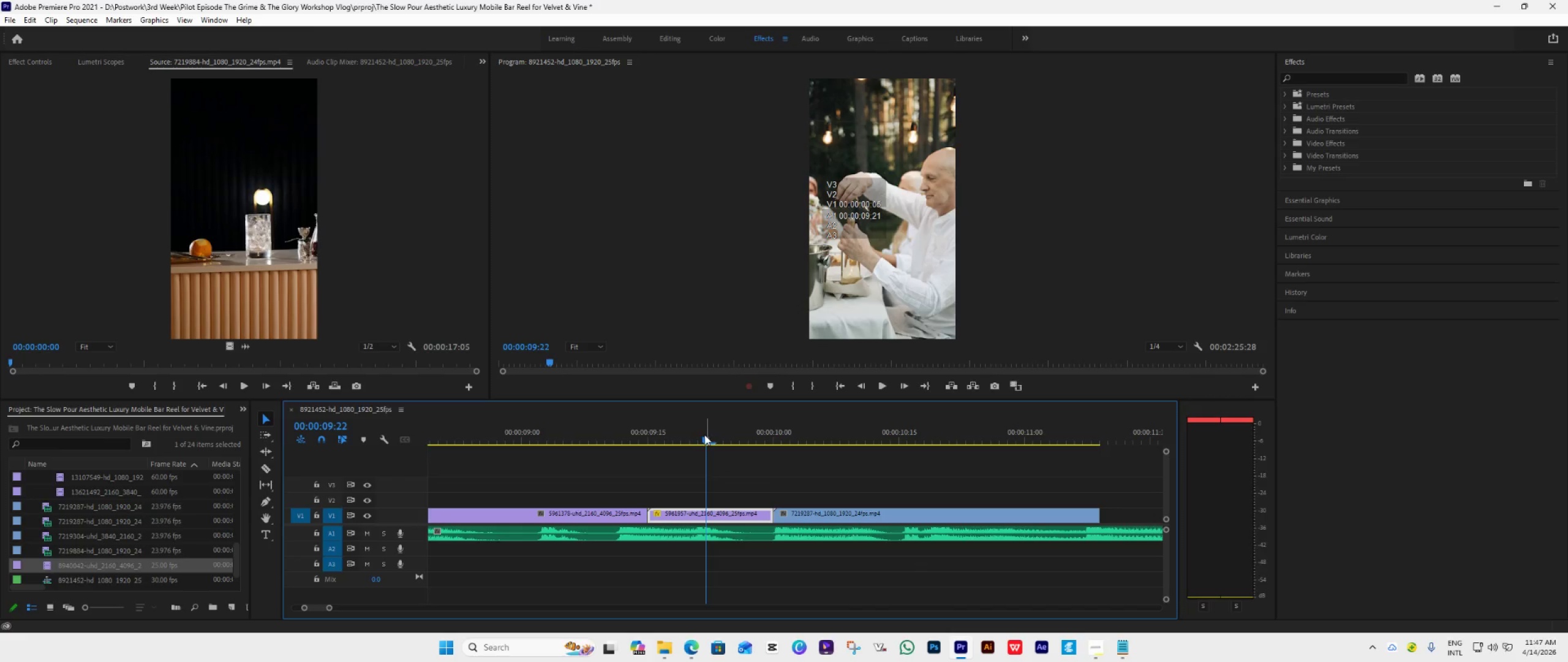 
left_click_drag(start_coordinate=[704, 435], to_coordinate=[788, 466])
 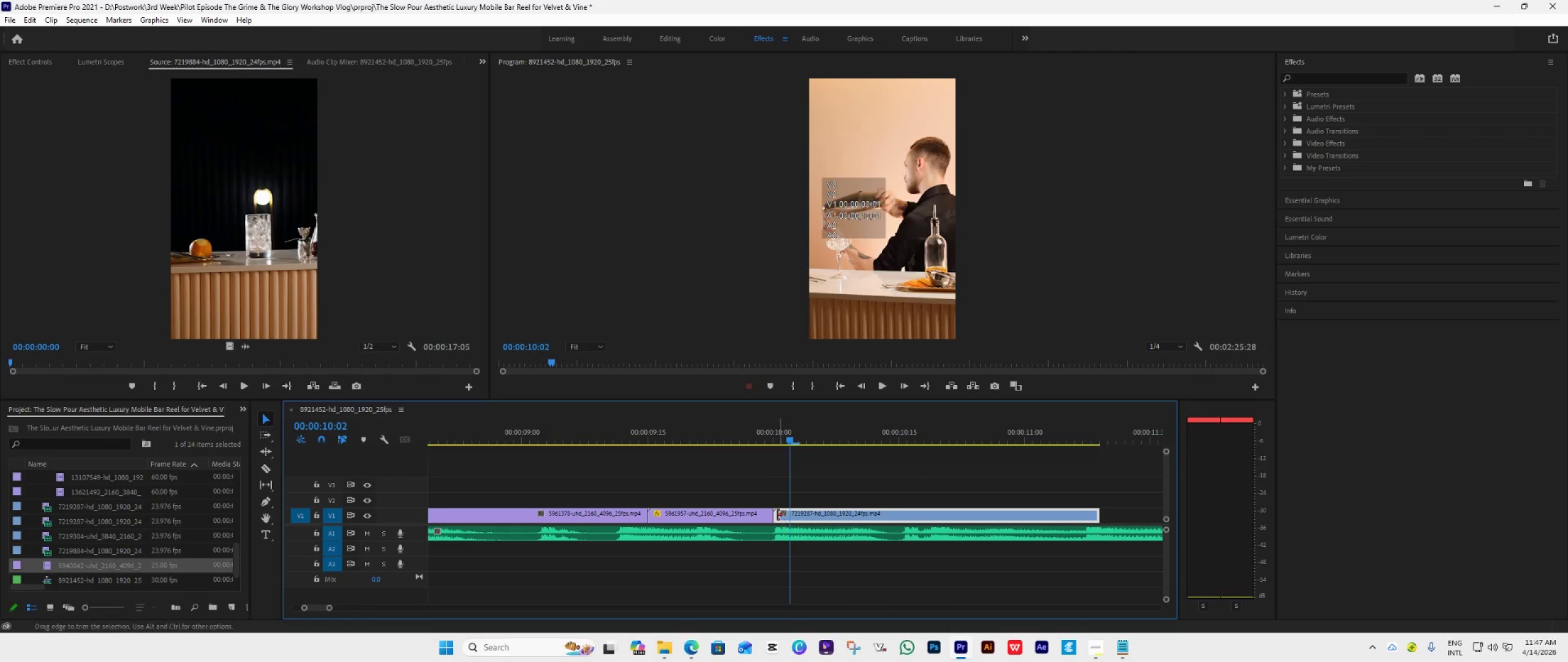 
left_click_drag(start_coordinate=[777, 514], to_coordinate=[791, 520])
 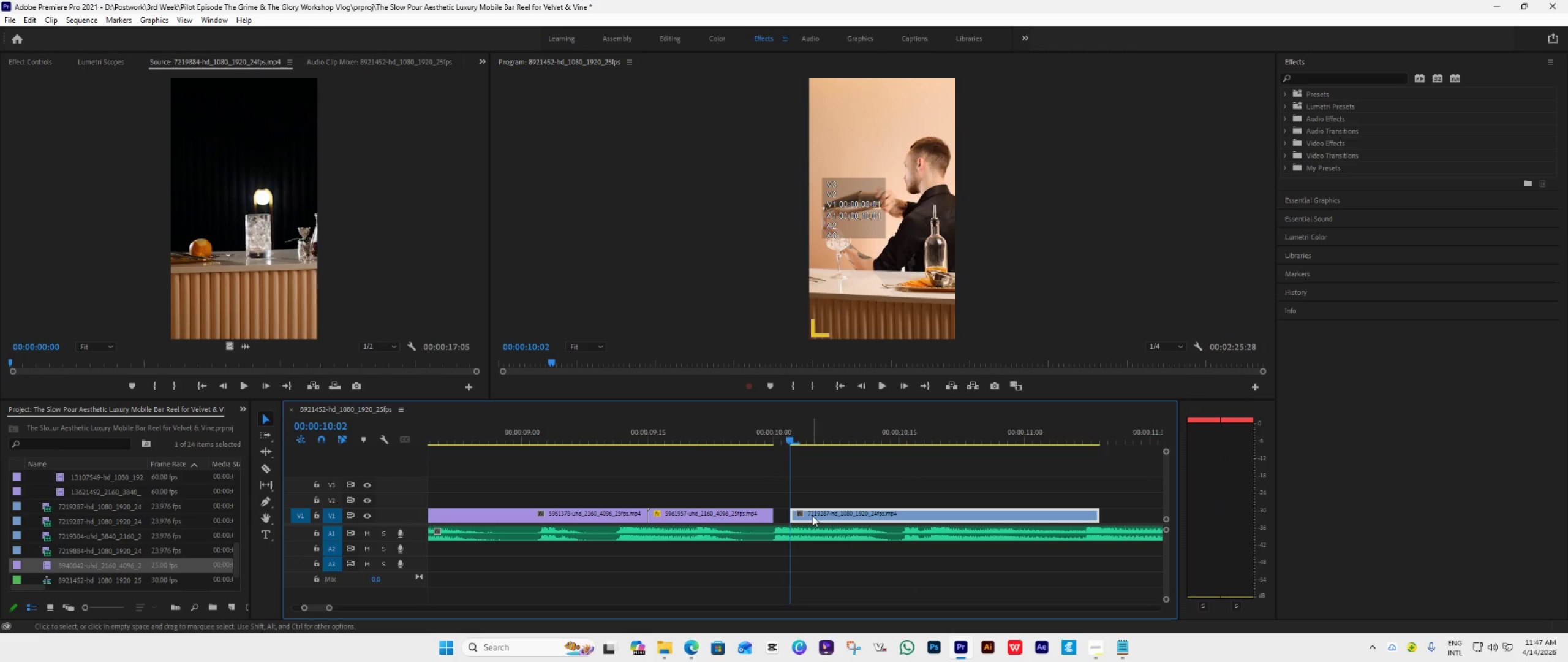 
left_click_drag(start_coordinate=[812, 516], to_coordinate=[798, 519])
 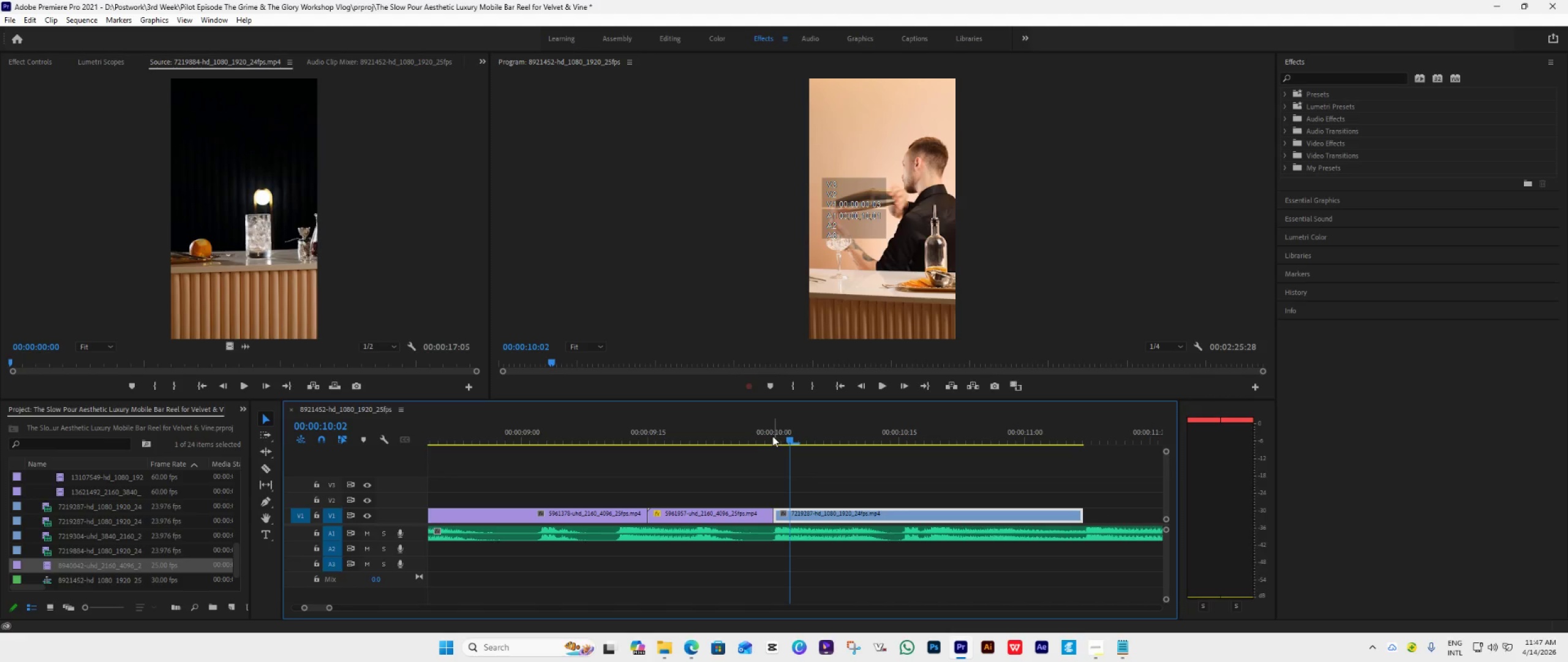 
left_click([767, 436])
 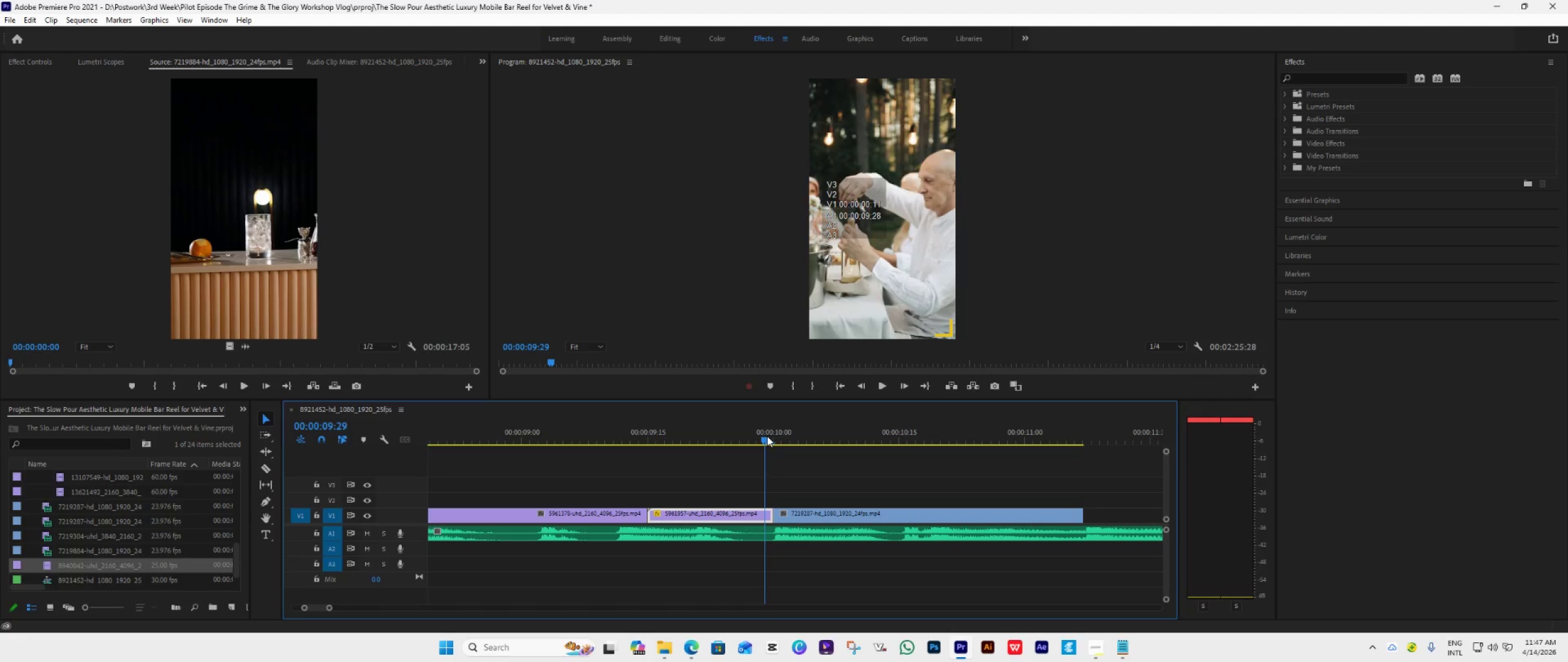 
key(Space)
 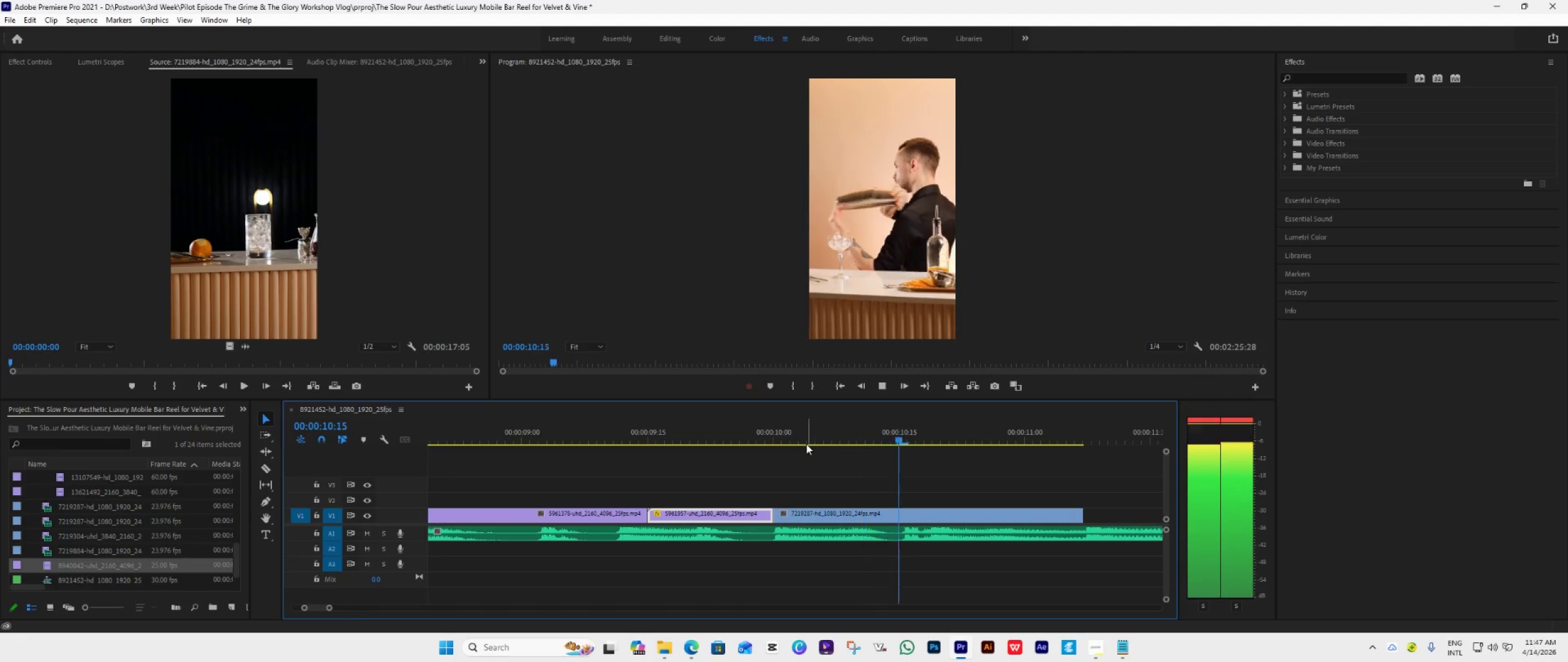 
hold_key(key=AltLeft, duration=1.06)
scroll: coordinate [744, 523], scroll_direction: down, amount: 14.0
 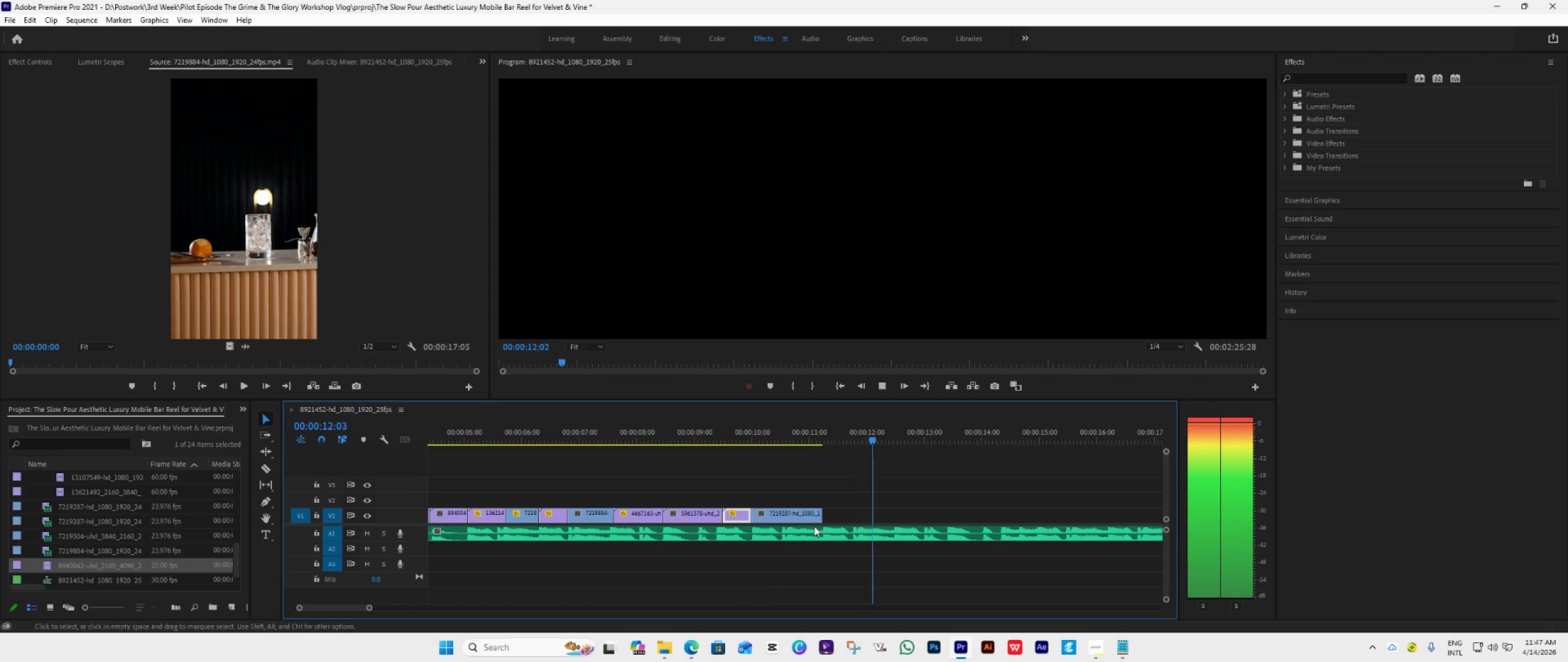 
key(Space)
 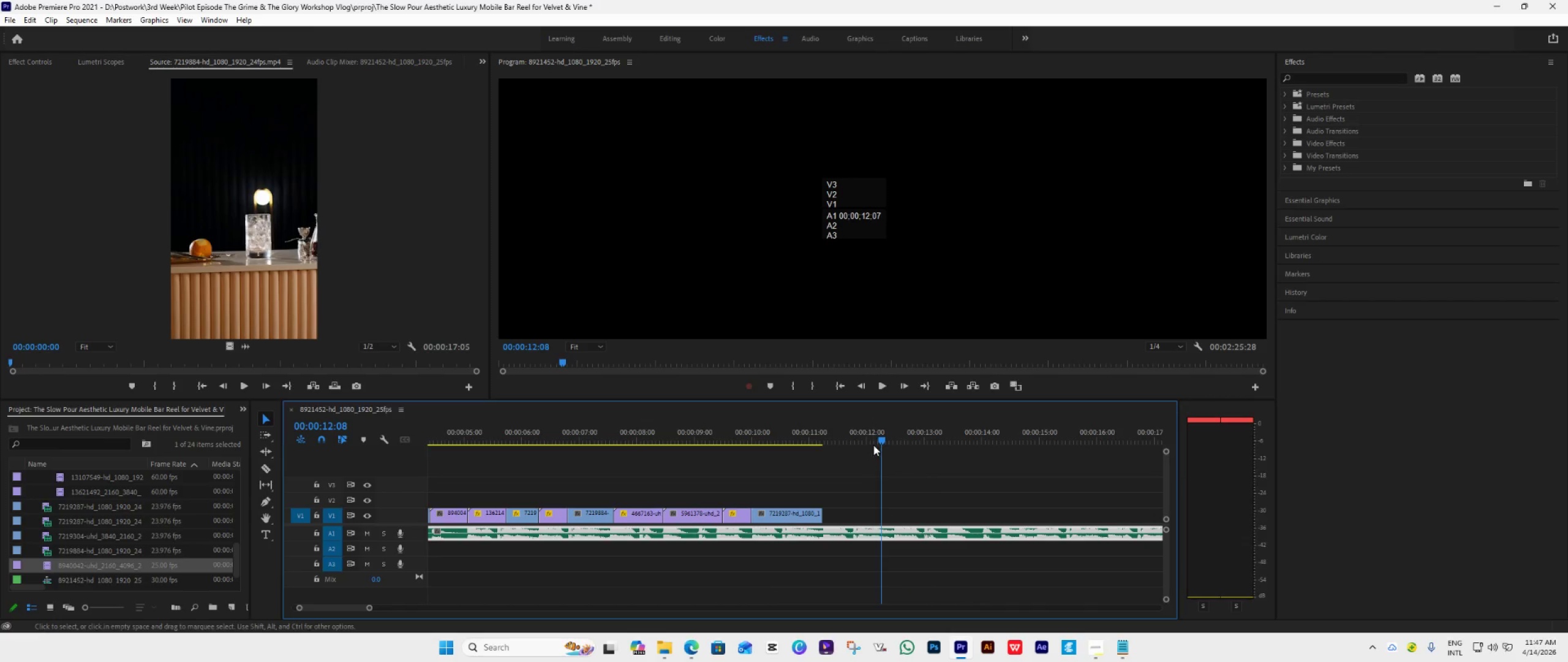 
left_click_drag(start_coordinate=[875, 437], to_coordinate=[677, 479])
 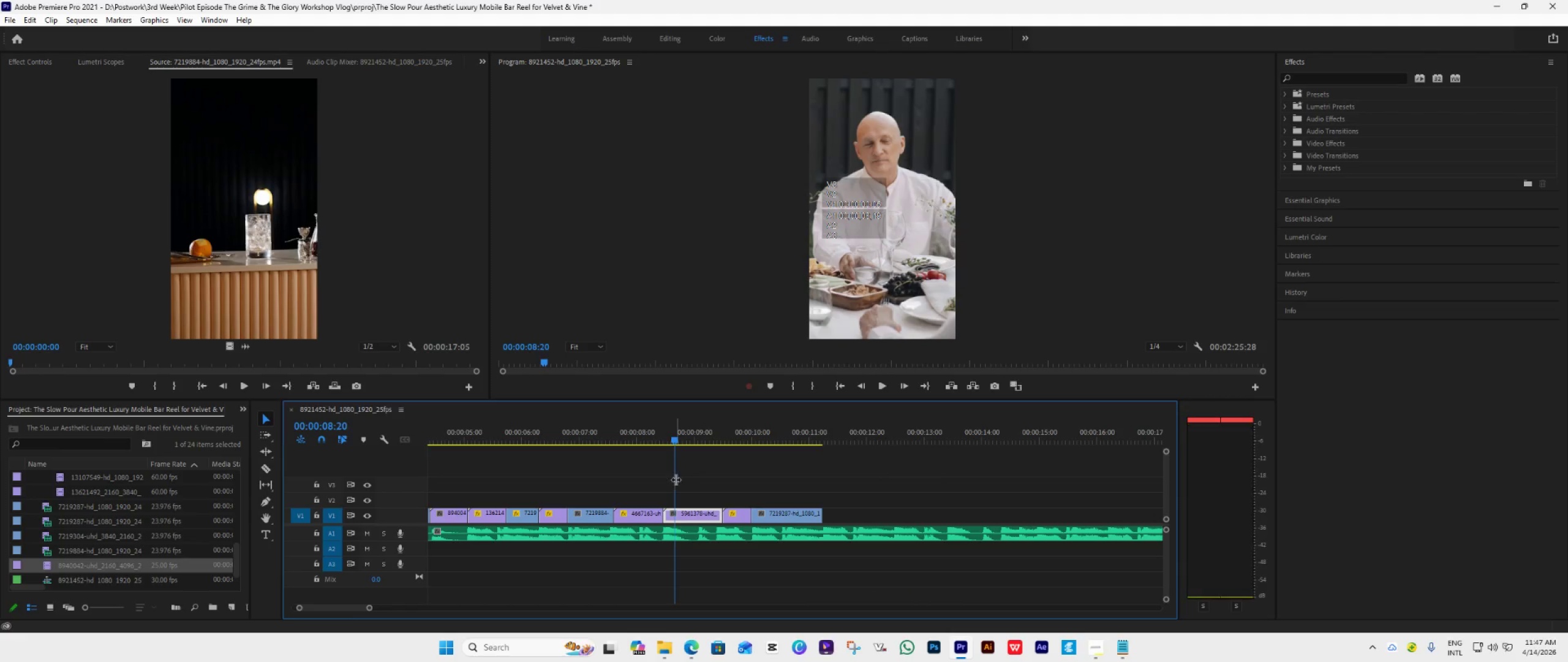 
key(Space)
 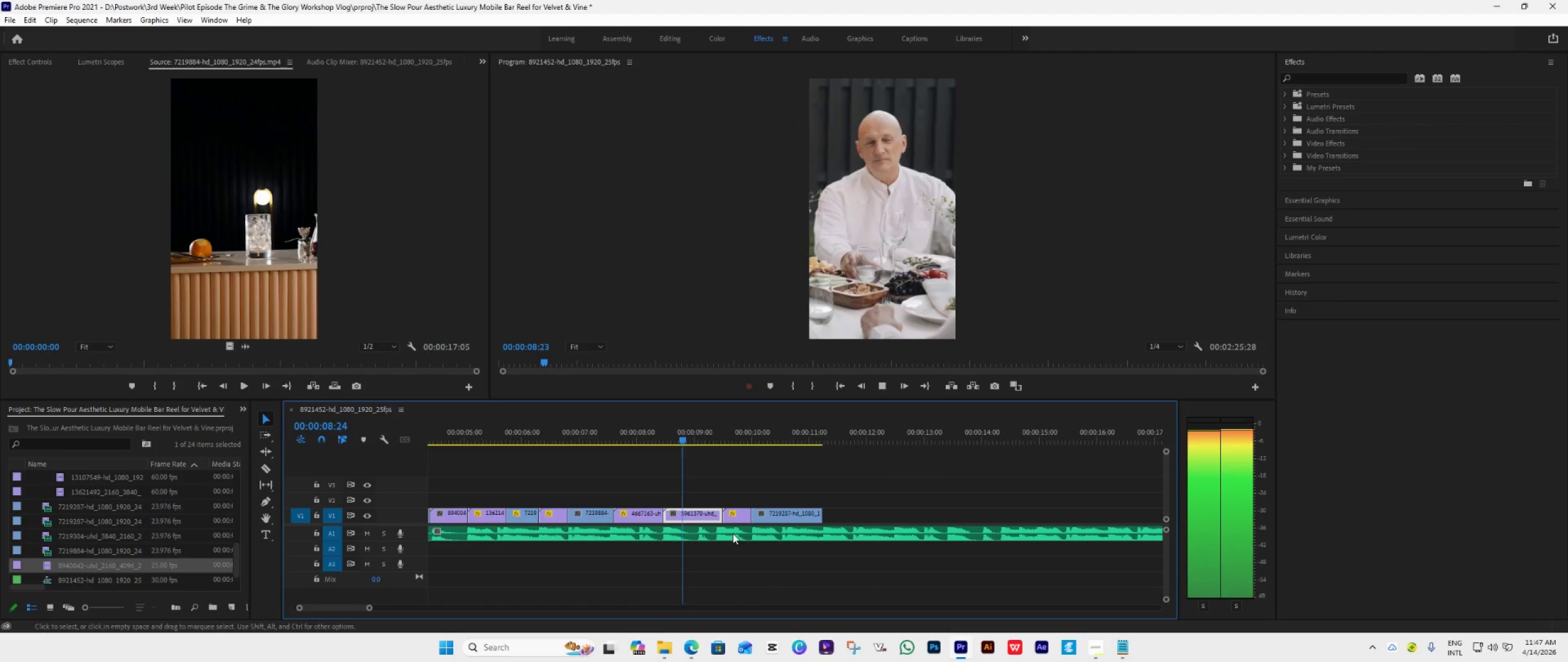 
scroll: coordinate [737, 541], scroll_direction: down, amount: 10.0
 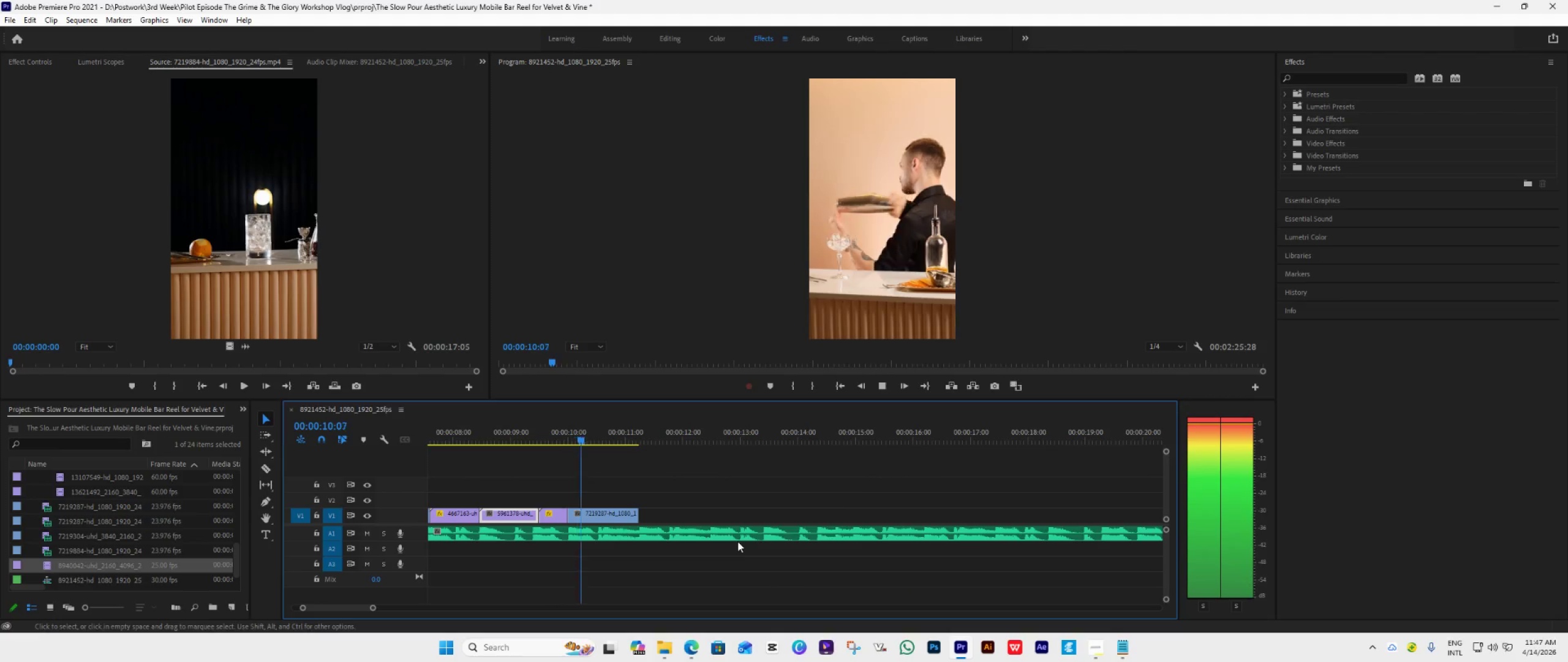 
key(Alt+AltLeft)
 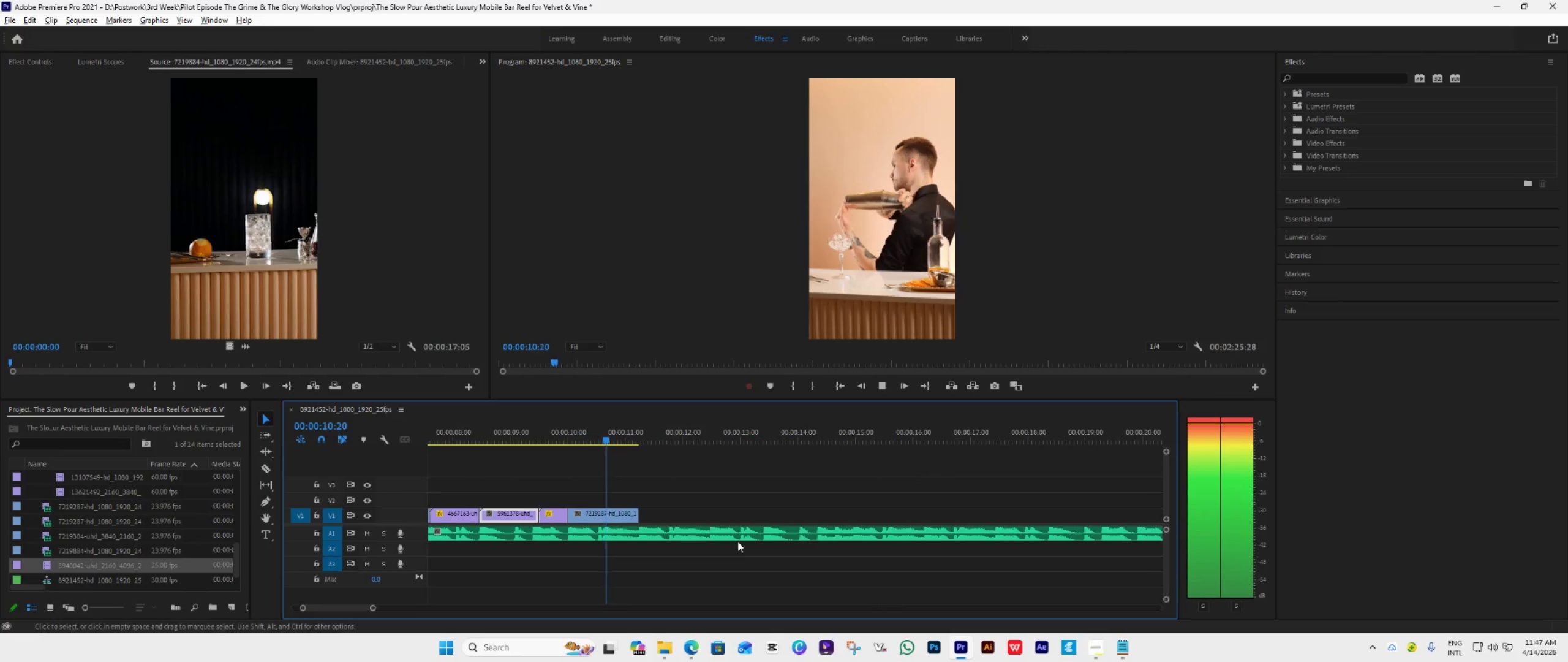 
key(Alt+AltLeft)
 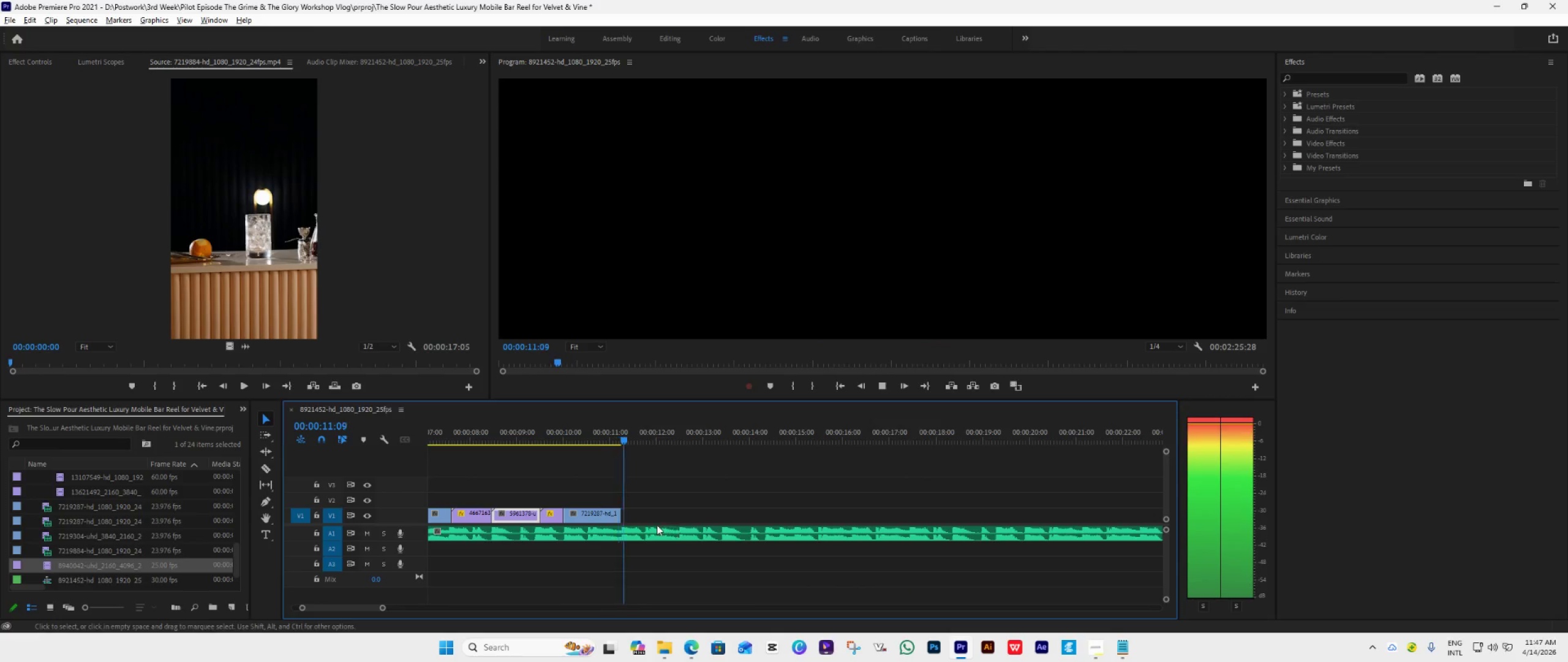 
scroll: coordinate [737, 542], scroll_direction: down, amount: 4.0
 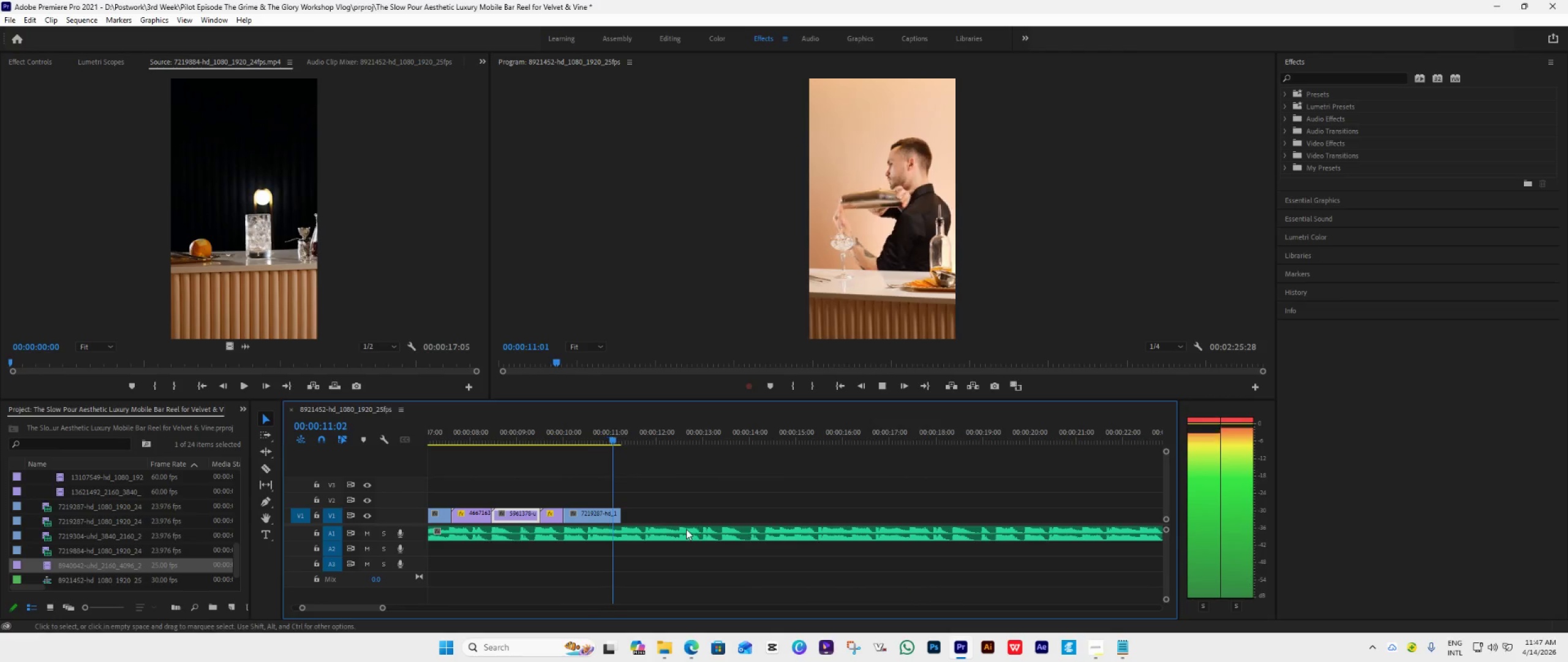 
key(Space)
 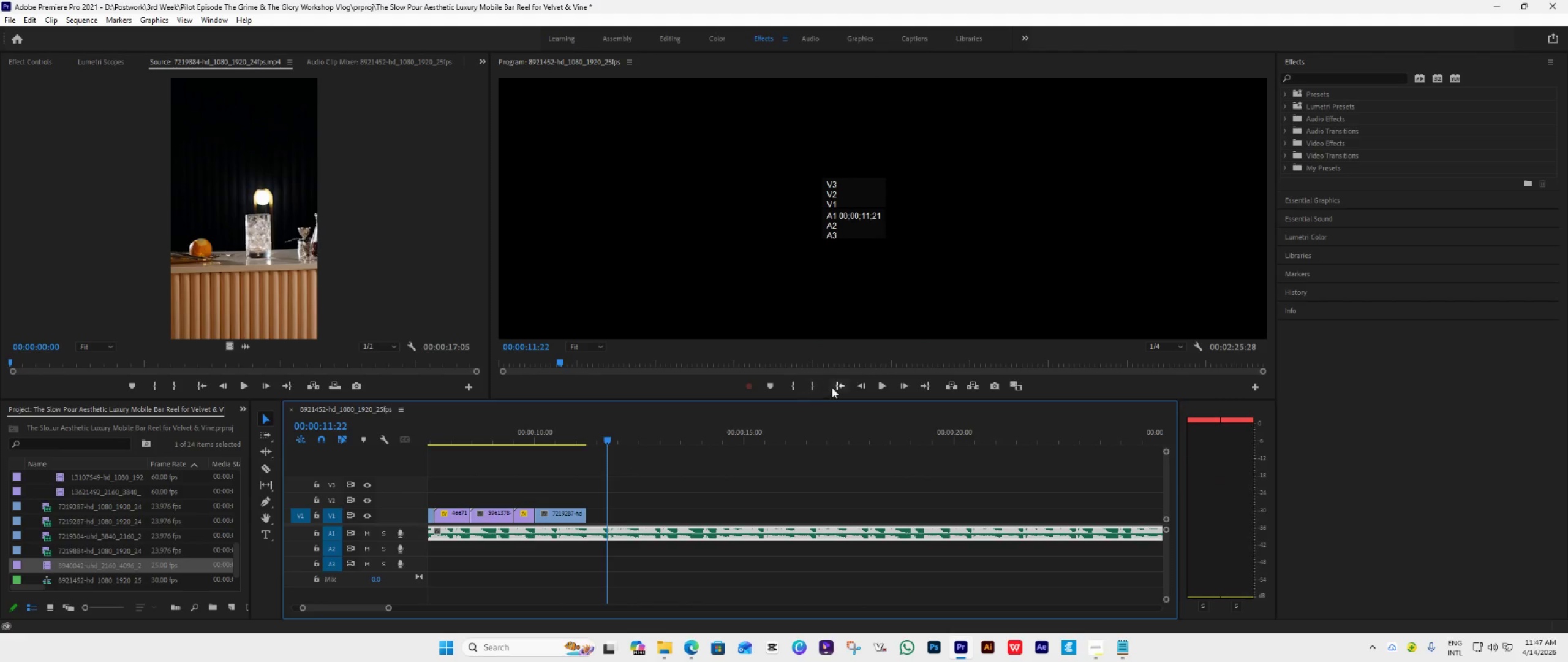 
scroll: coordinate [644, 523], scroll_direction: down, amount: 3.0
 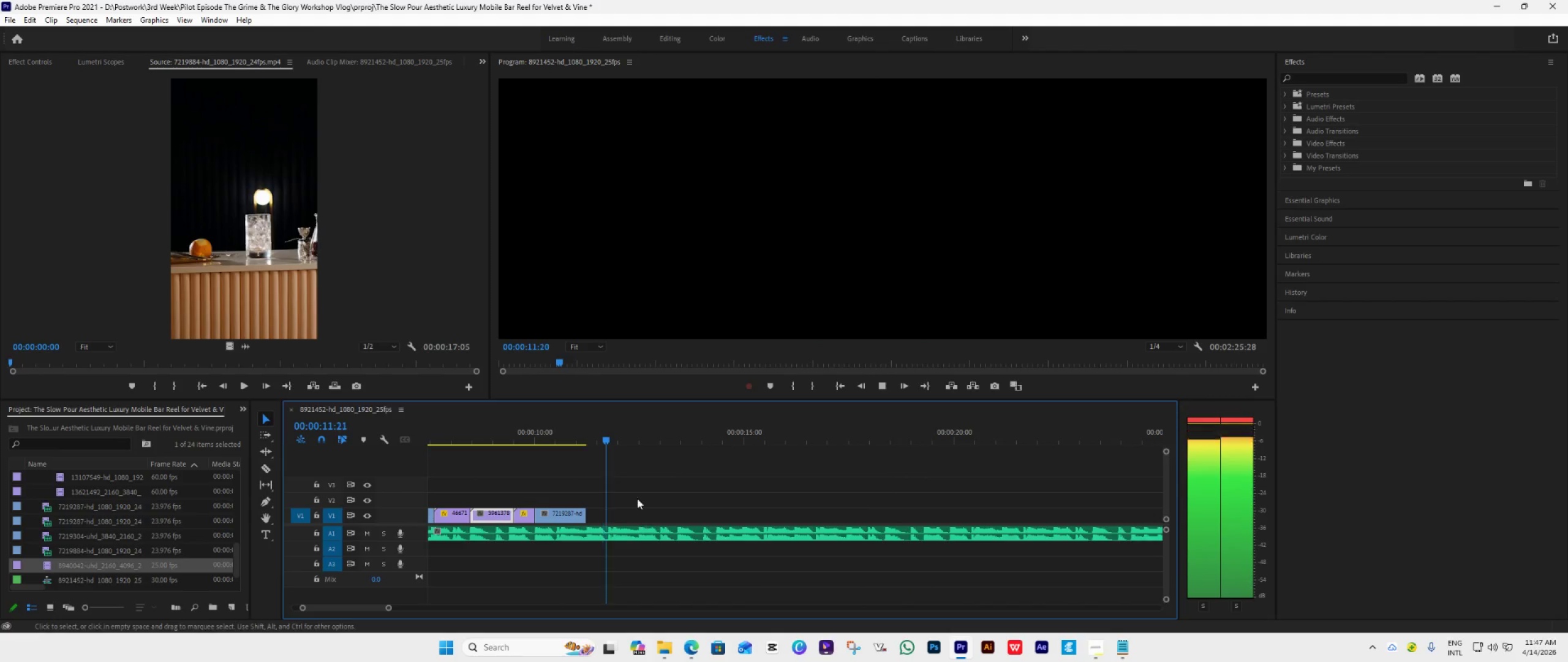 
left_click([842, 387])
 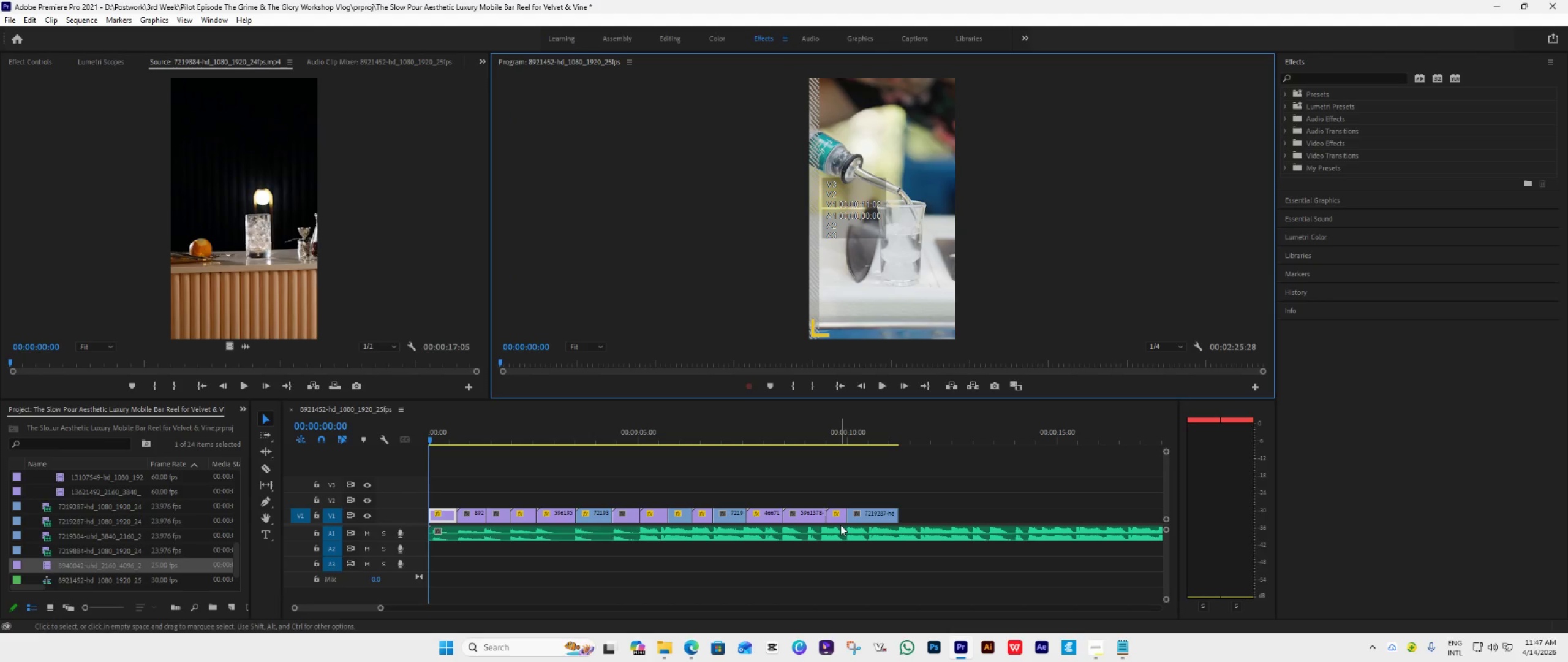 
key(Control+ControlLeft)
 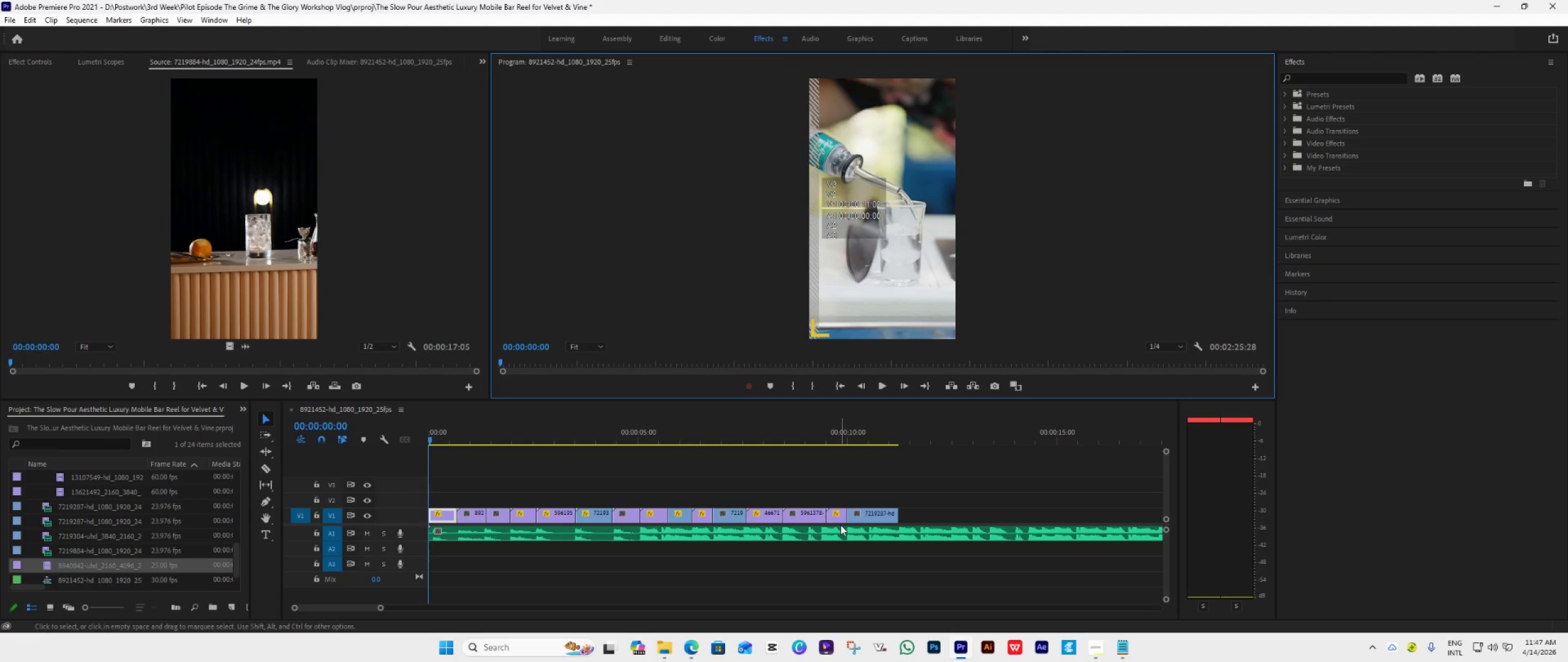 
key(Alt+Control+AltRight)
 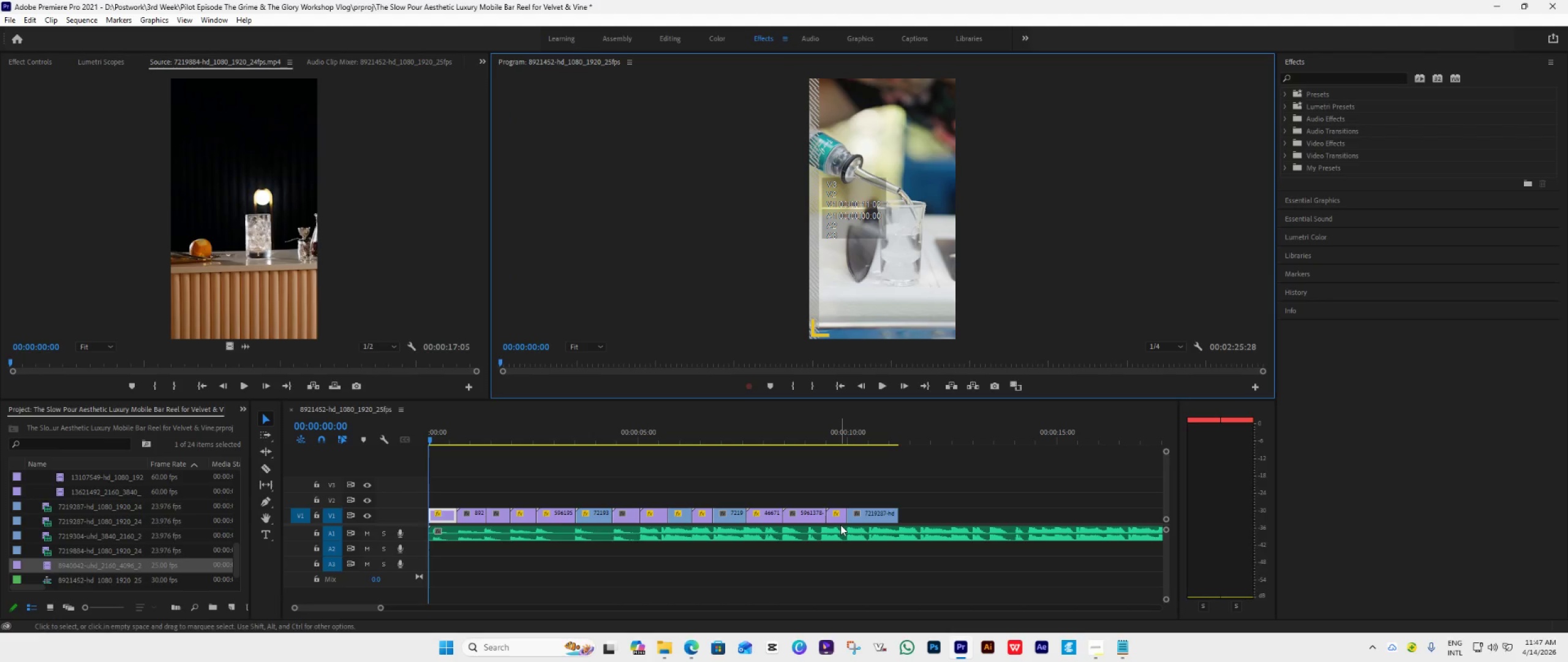 
key(Alt+Control+Space)
 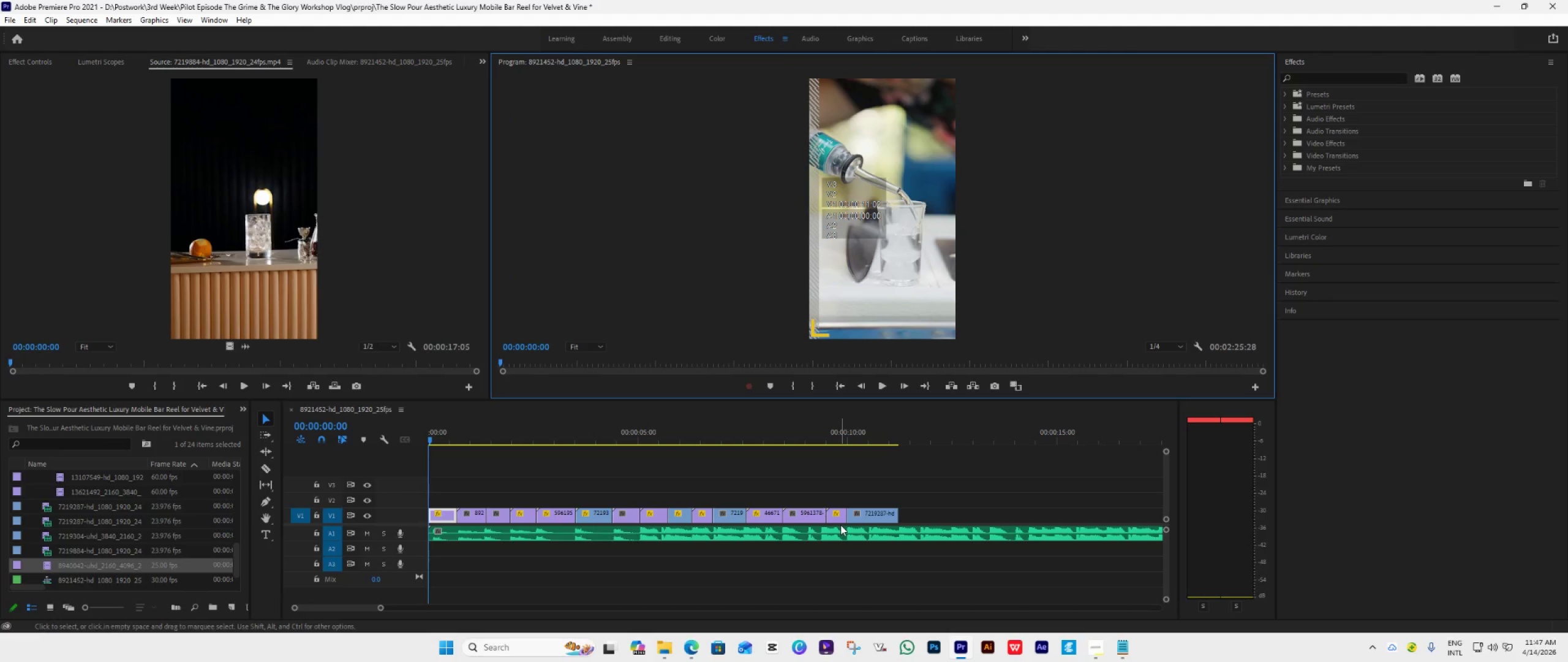 
key(Space)
 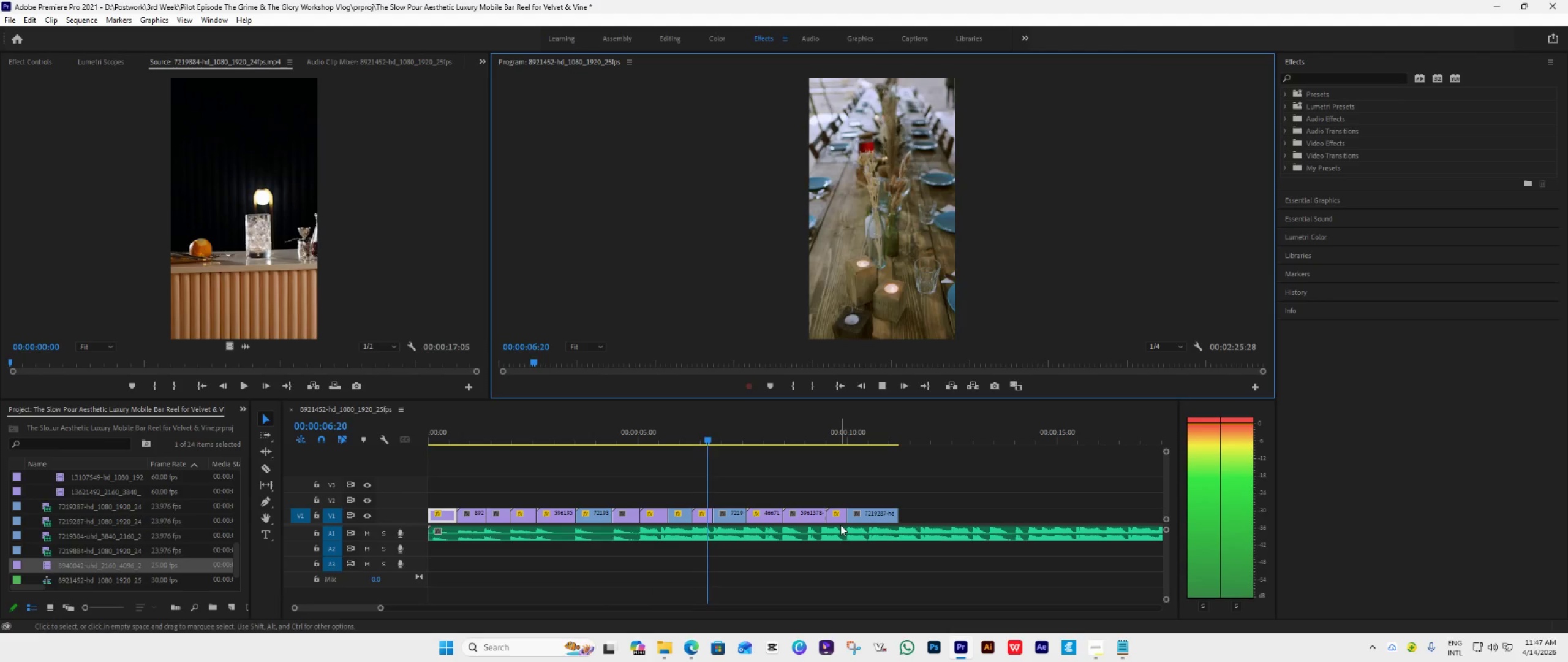 
wait(11.77)
 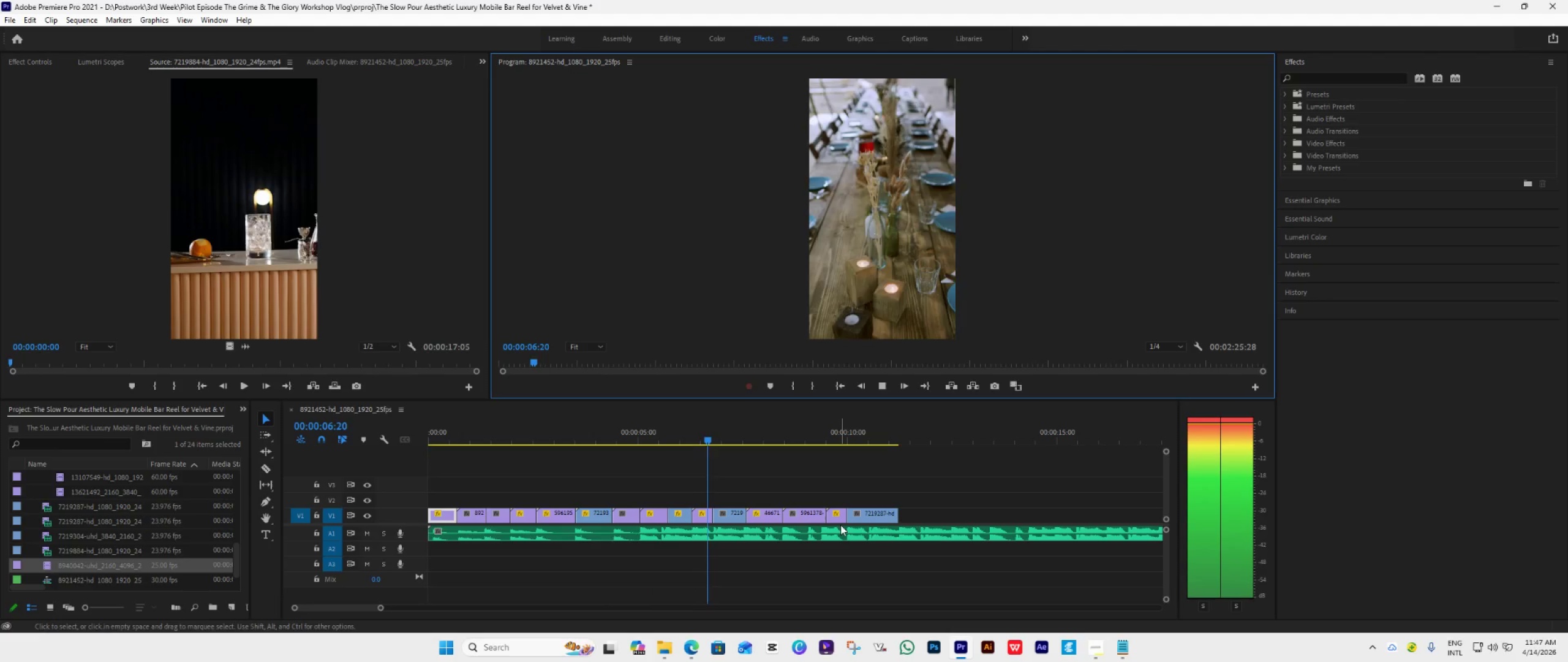 
key(Space)
 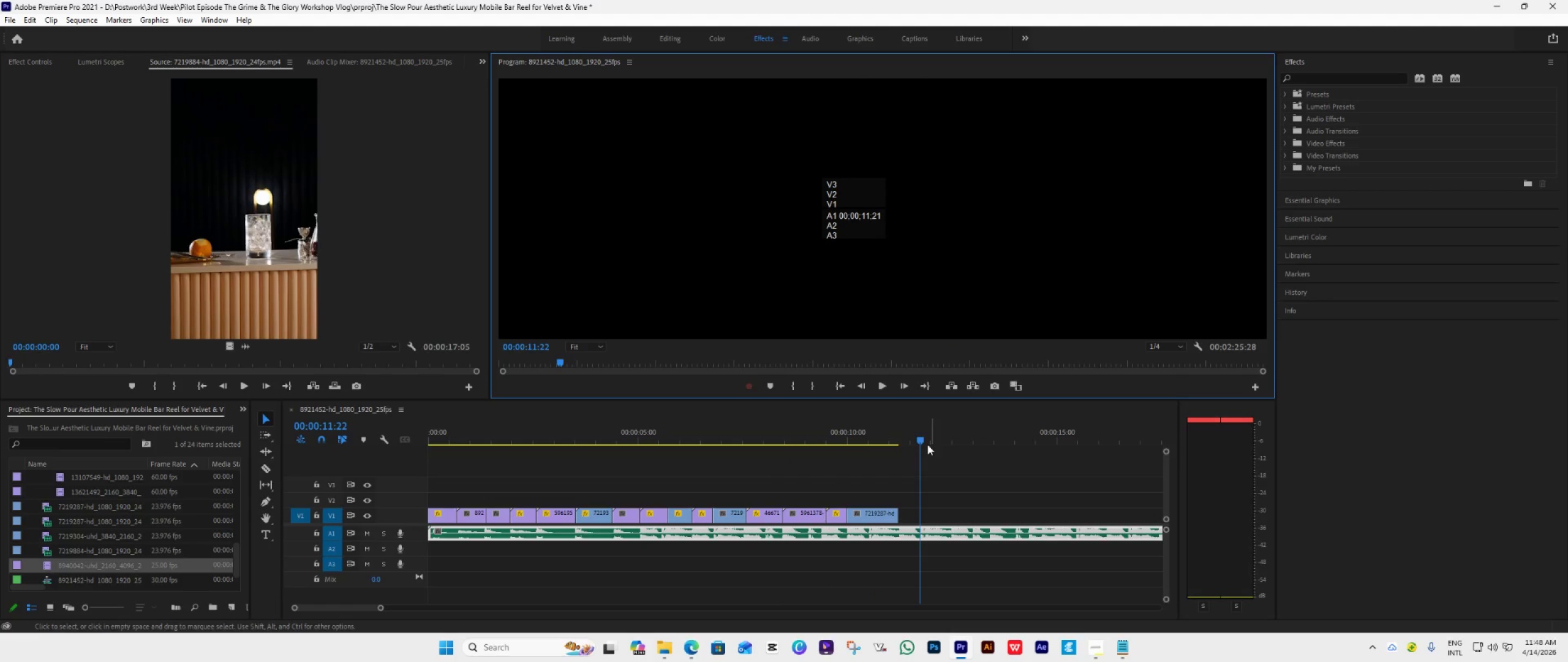 
left_click_drag(start_coordinate=[921, 436], to_coordinate=[869, 468])
 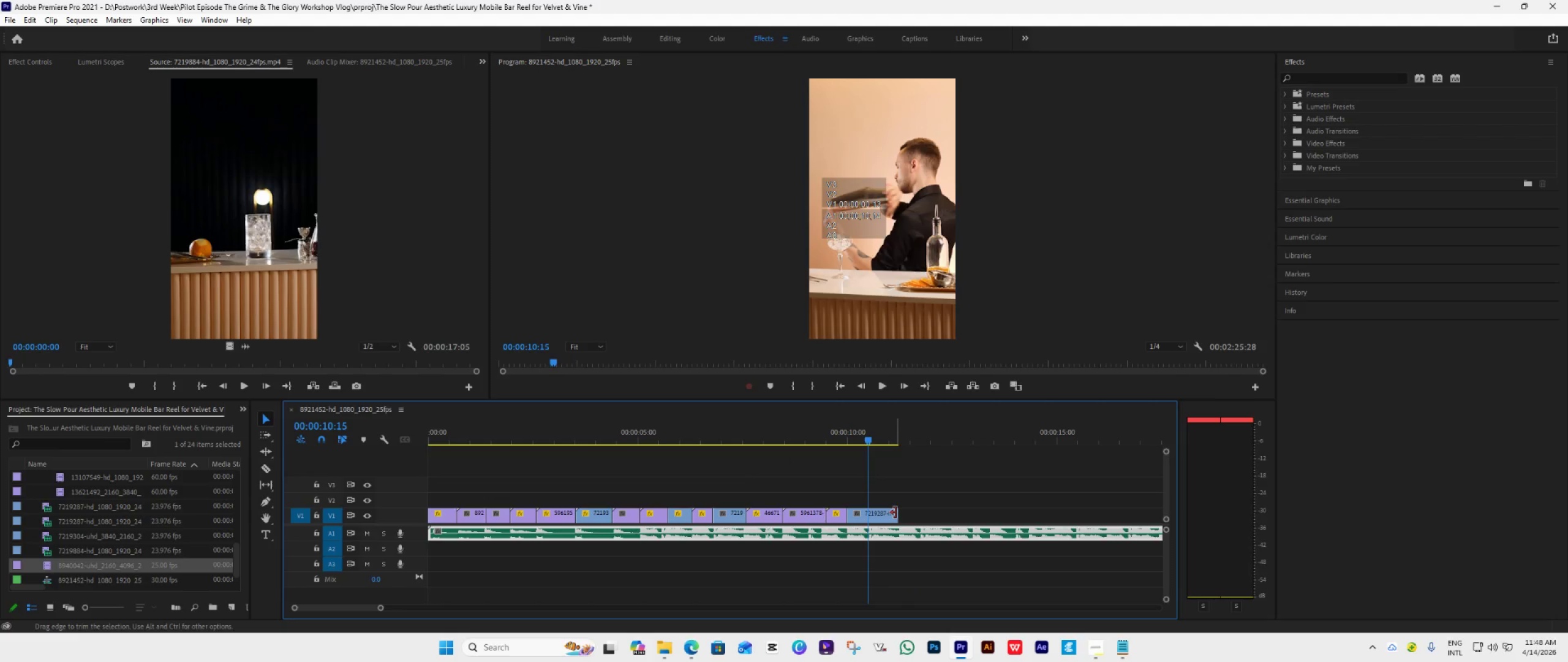 
left_click_drag(start_coordinate=[895, 513], to_coordinate=[864, 550])
 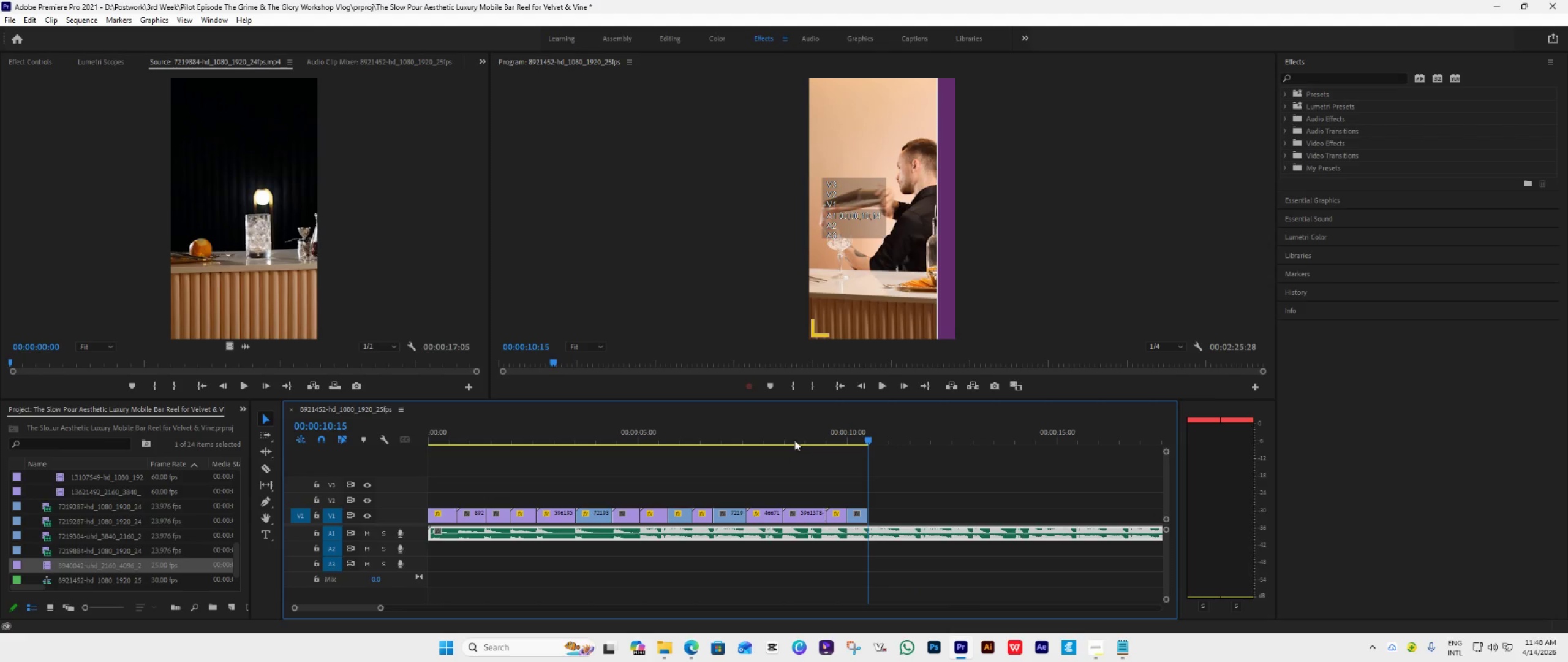 
left_click([778, 438])
 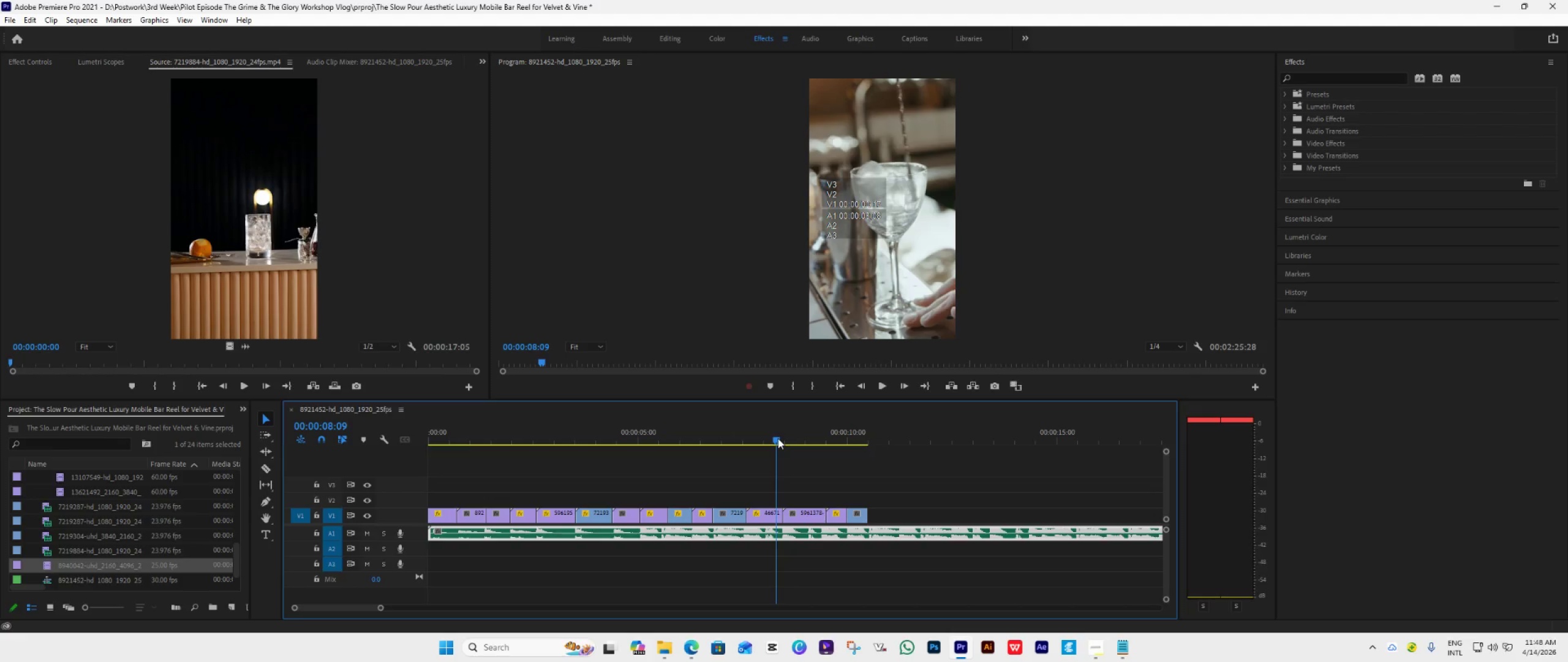 
key(Space)
 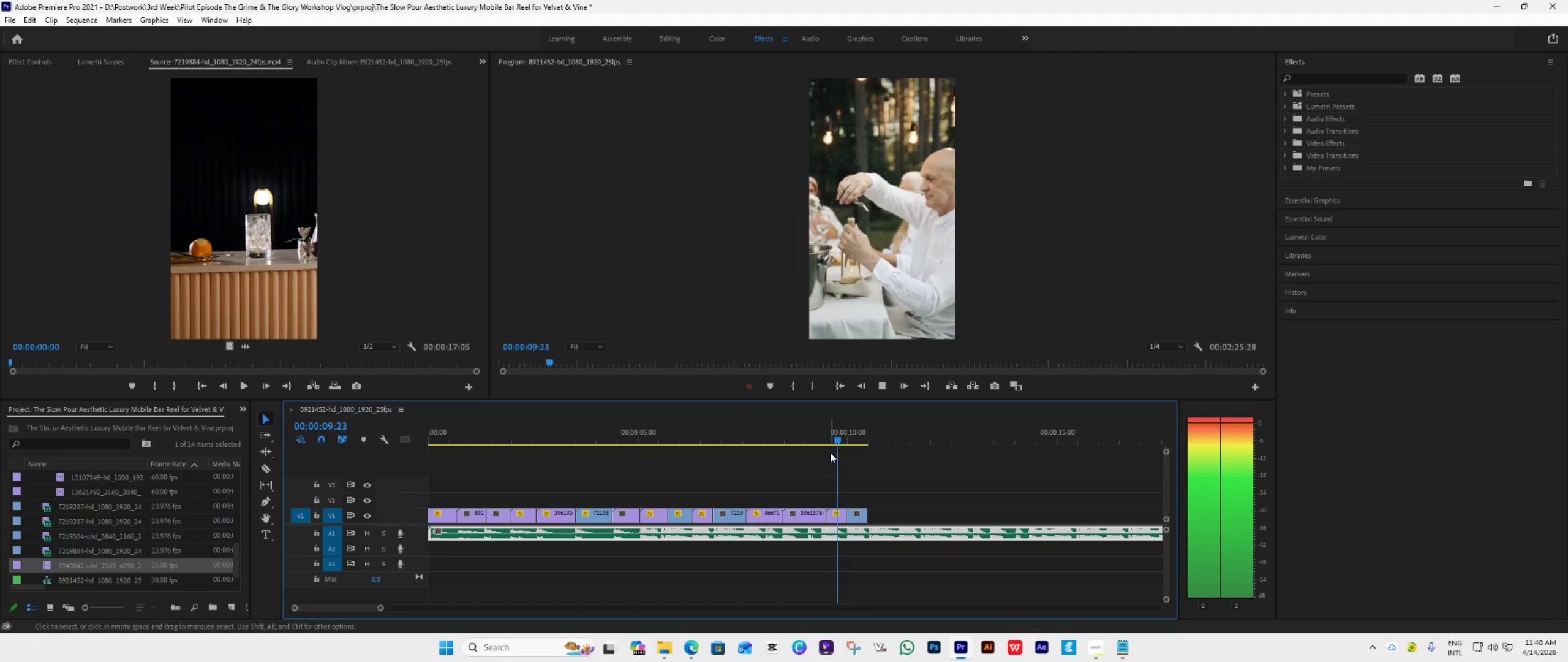 
key(Space)
 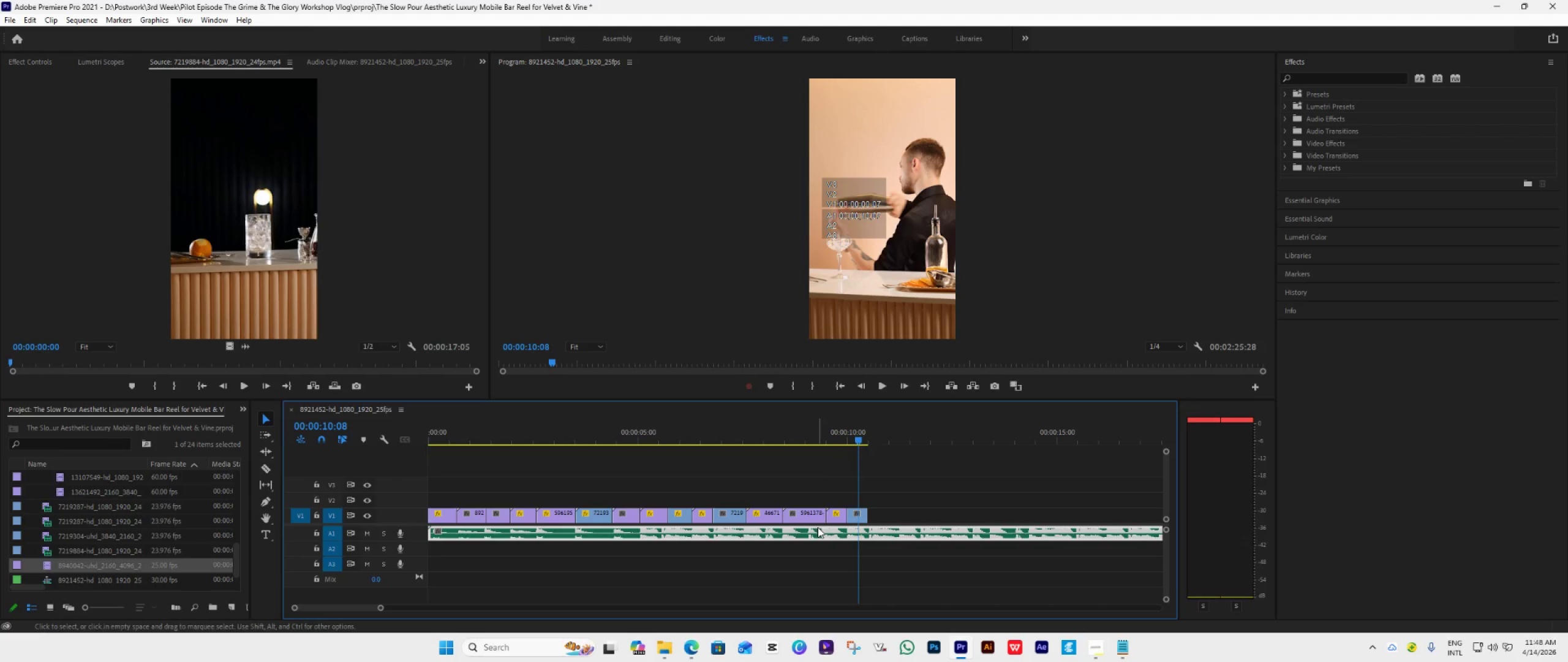 
left_click_drag(start_coordinate=[822, 519], to_coordinate=[805, 545])
 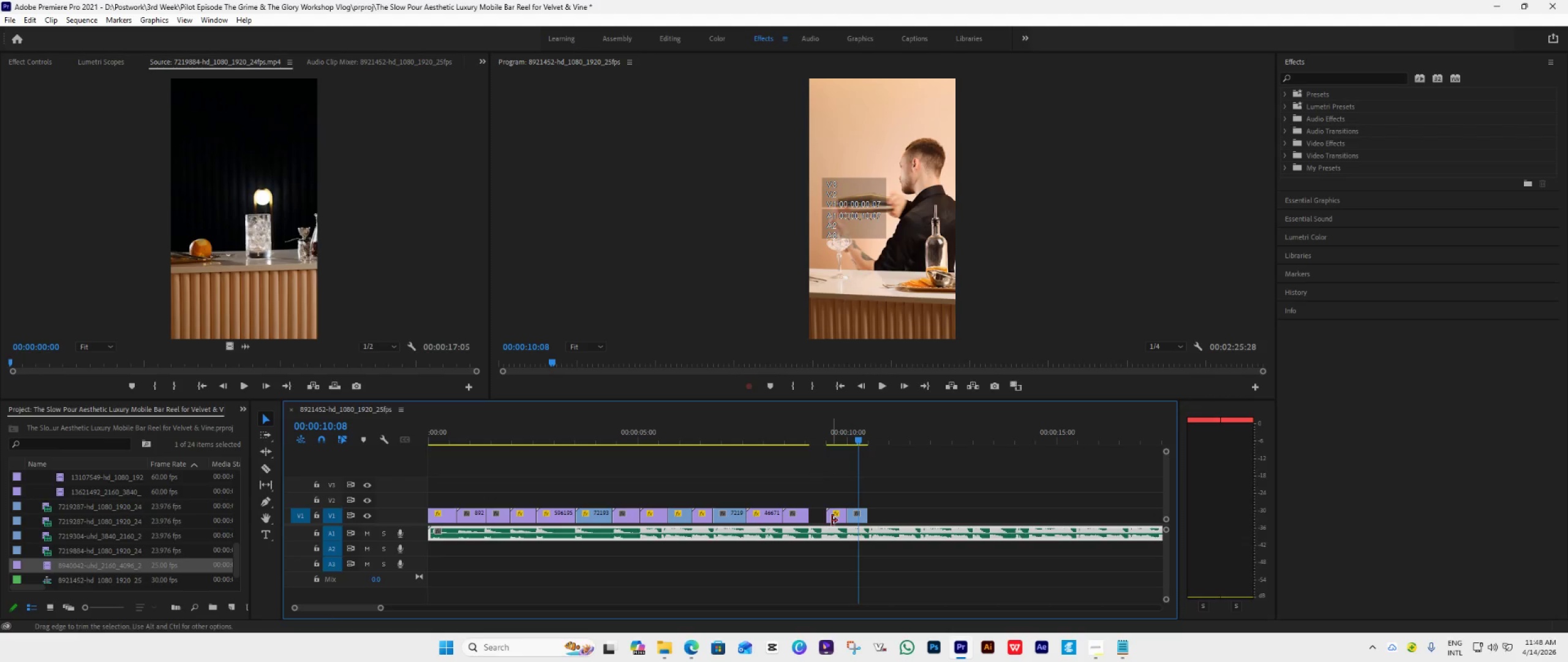 
double_click([832, 520])
 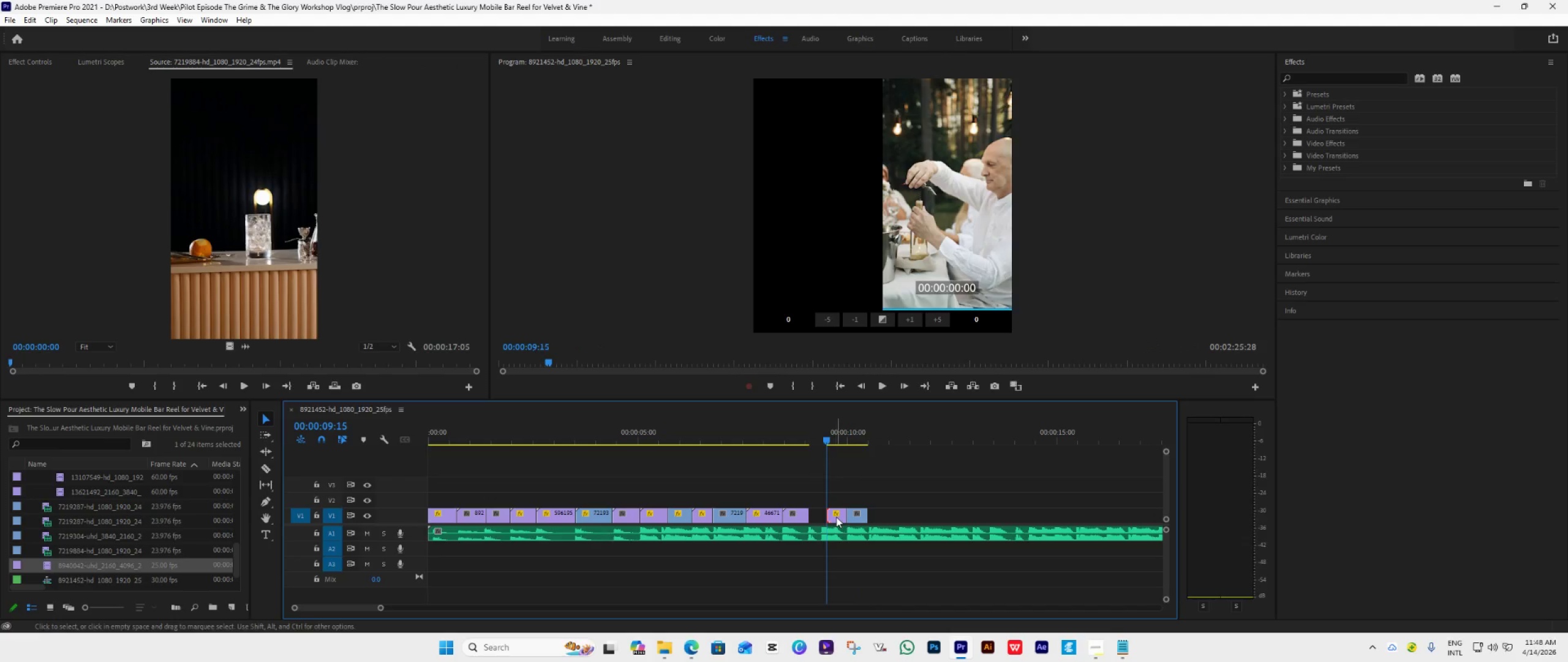 
left_click_drag(start_coordinate=[837, 516], to_coordinate=[821, 526])
 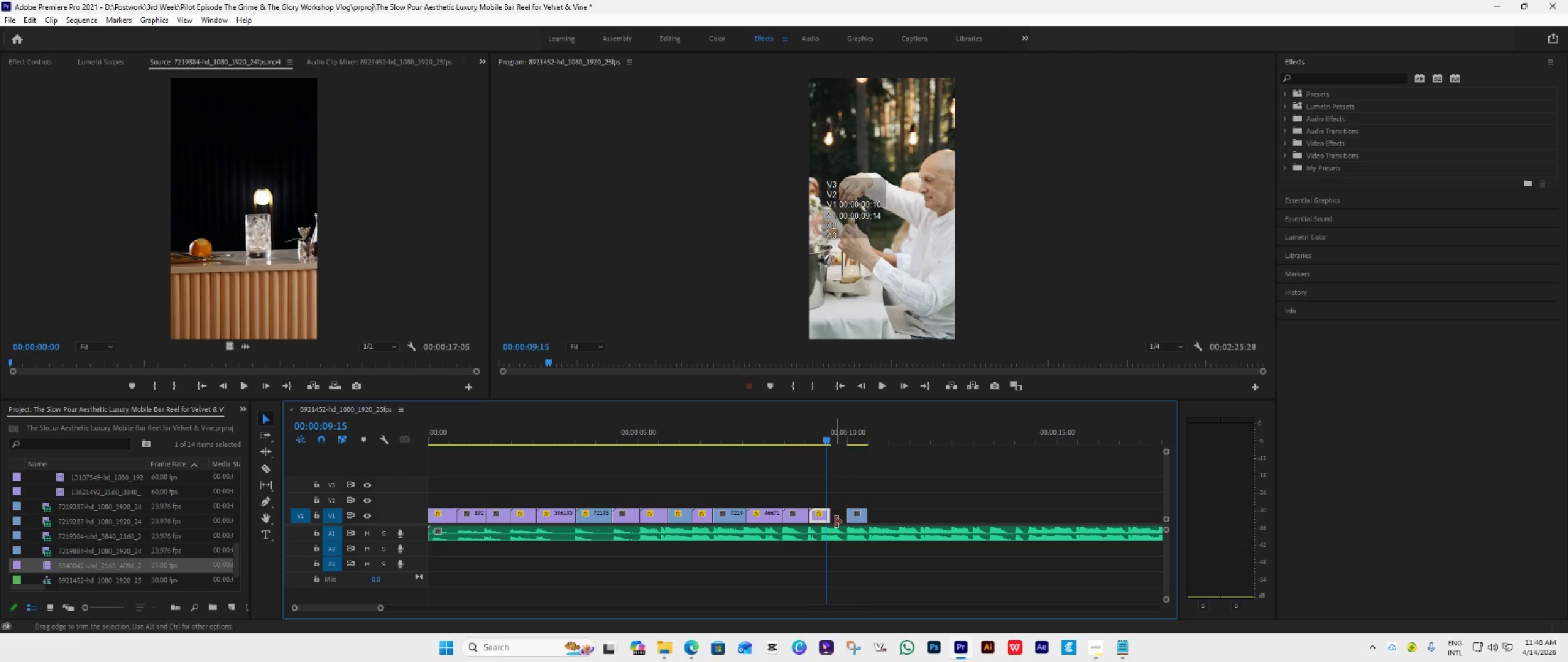 
left_click_drag(start_coordinate=[833, 521], to_coordinate=[851, 534])
 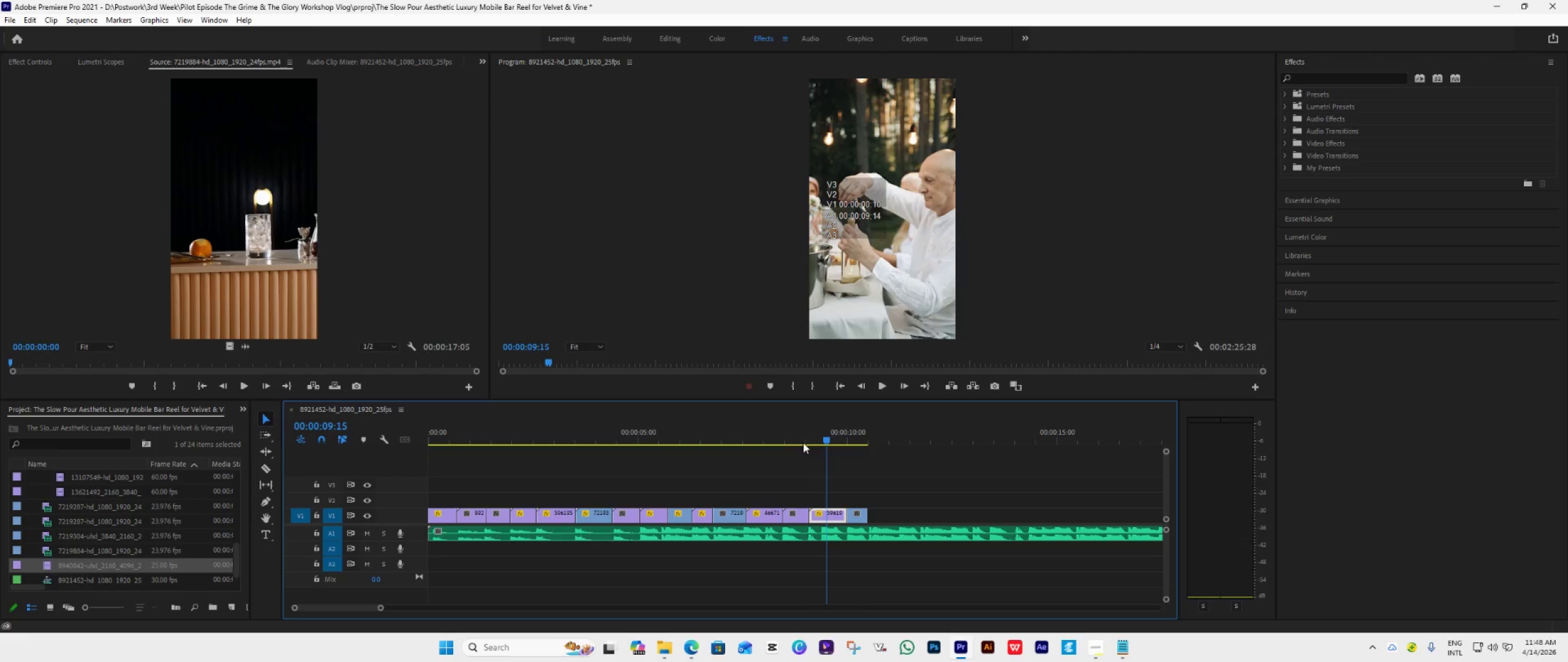 
left_click([797, 439])
 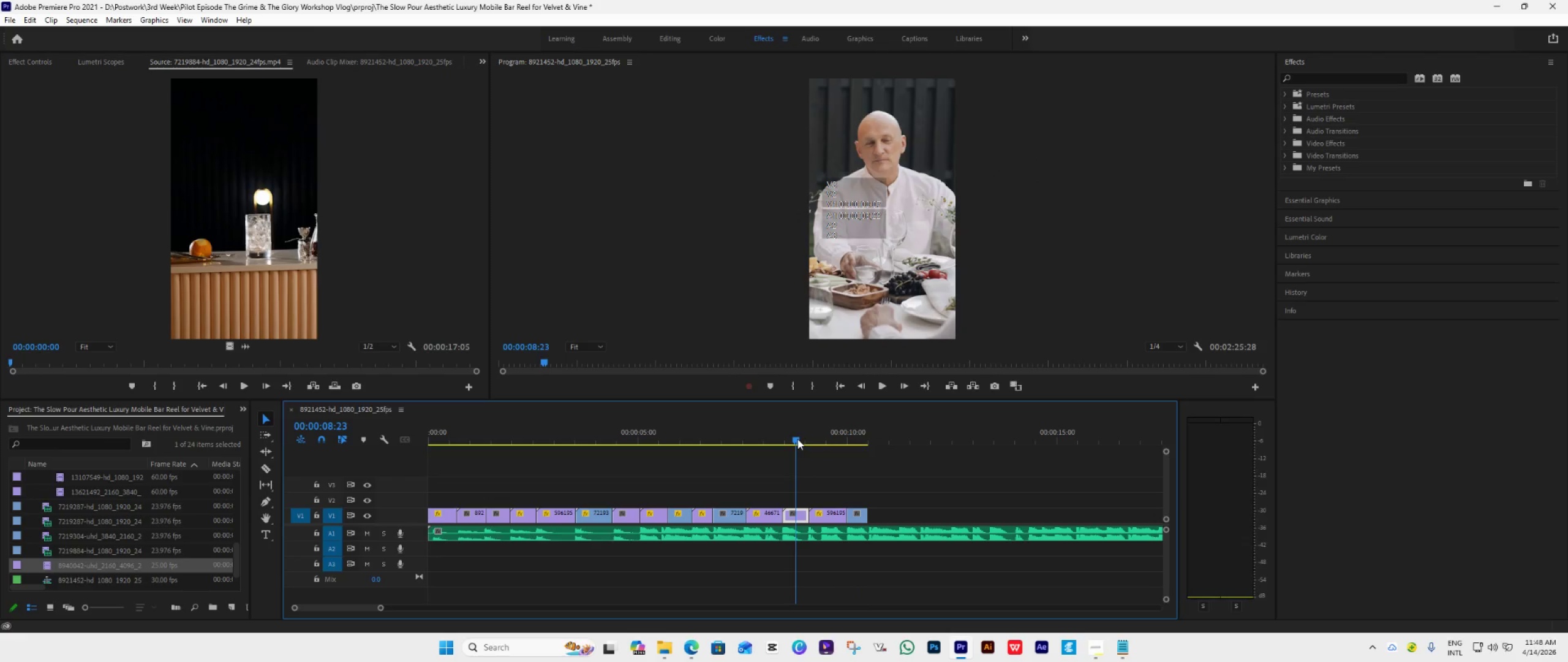 
key(Space)
 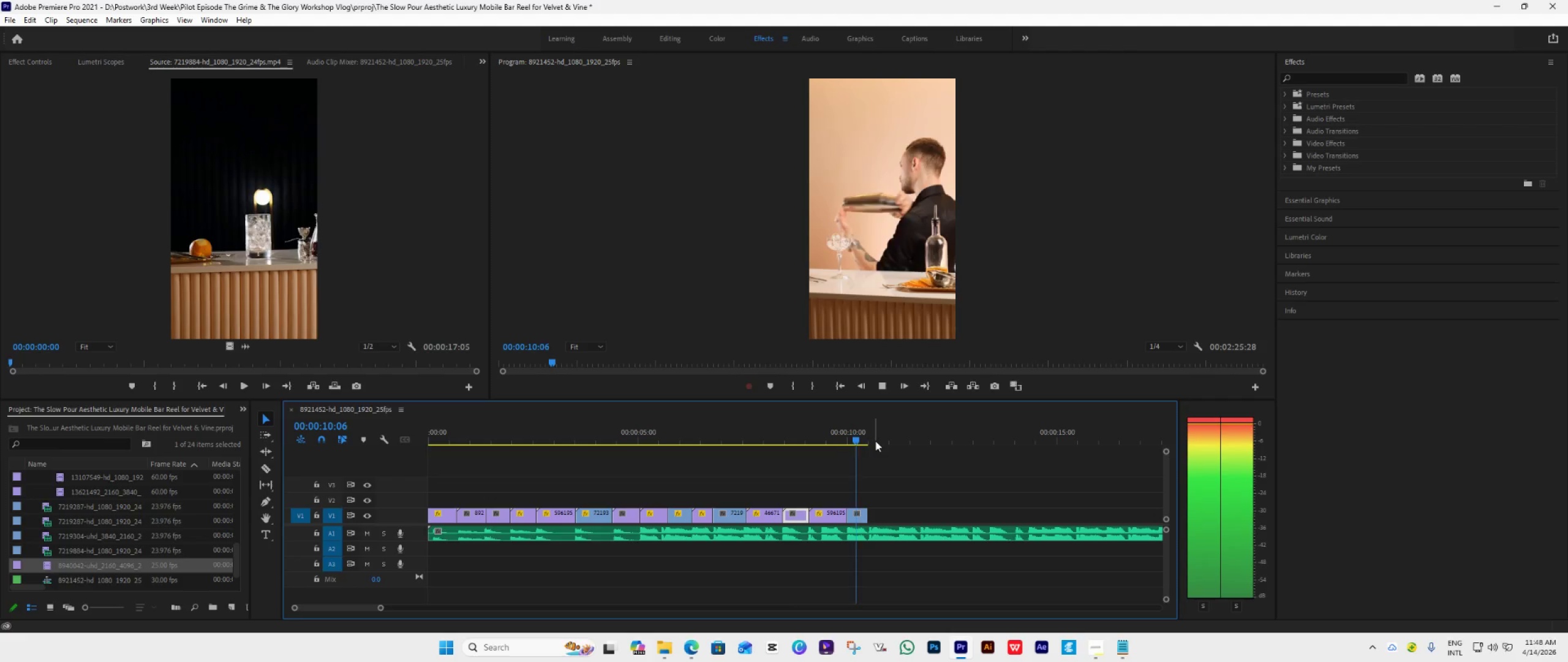 
key(Space)
 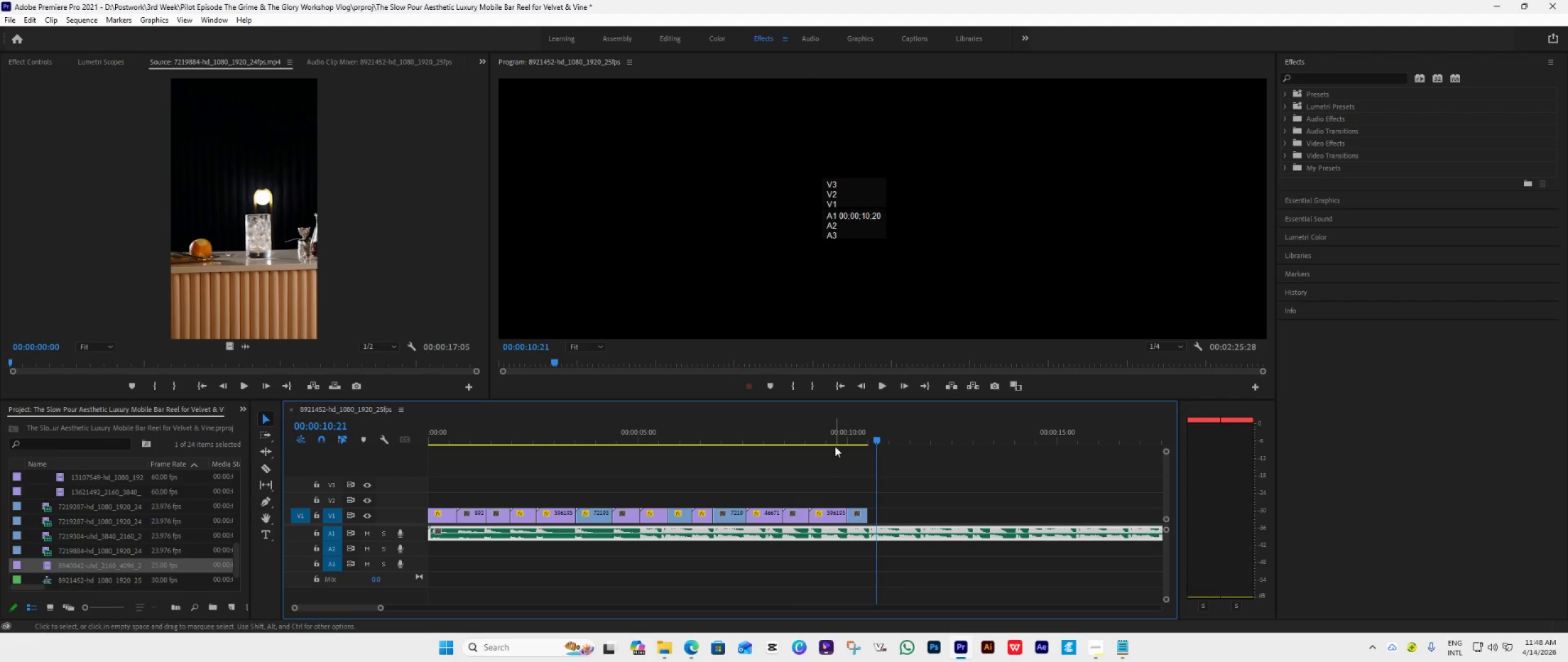 
key(Space)
 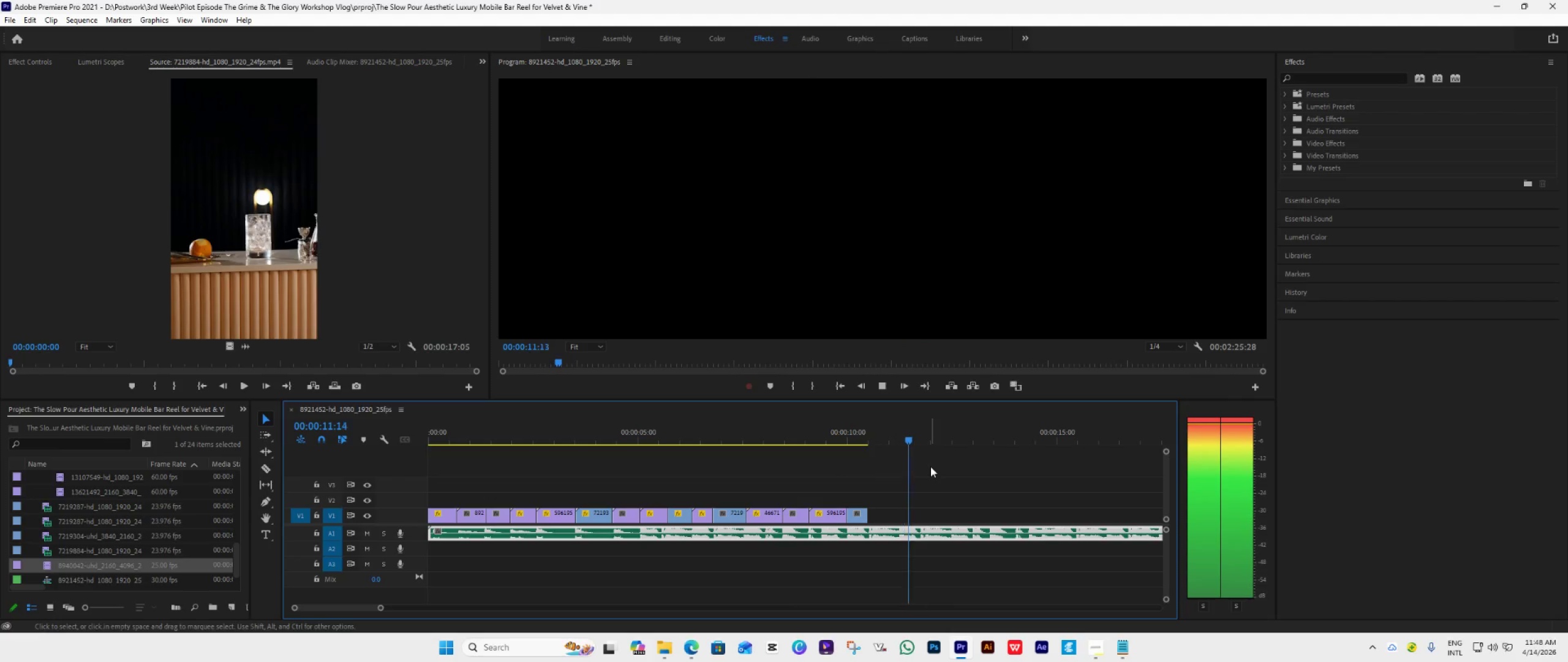 
key(Space)
 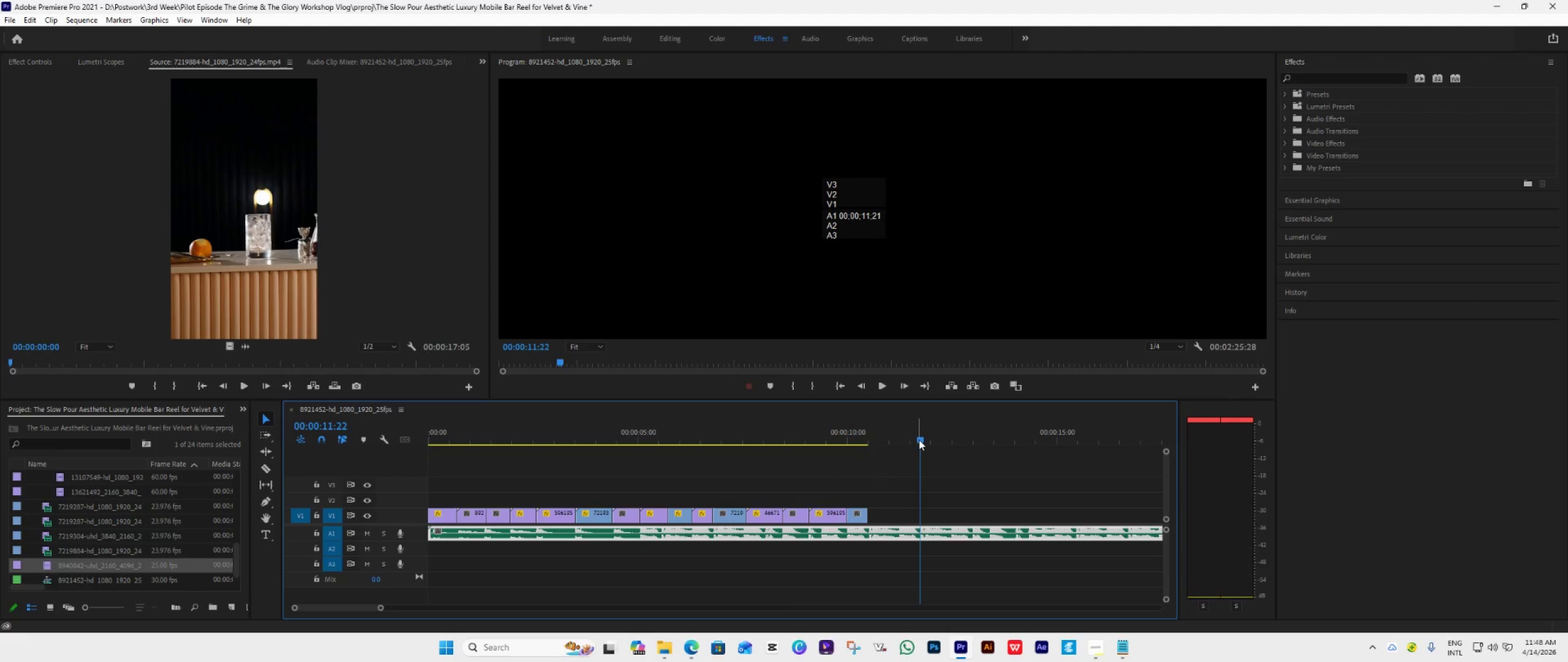 
left_click_drag(start_coordinate=[918, 439], to_coordinate=[830, 482])
 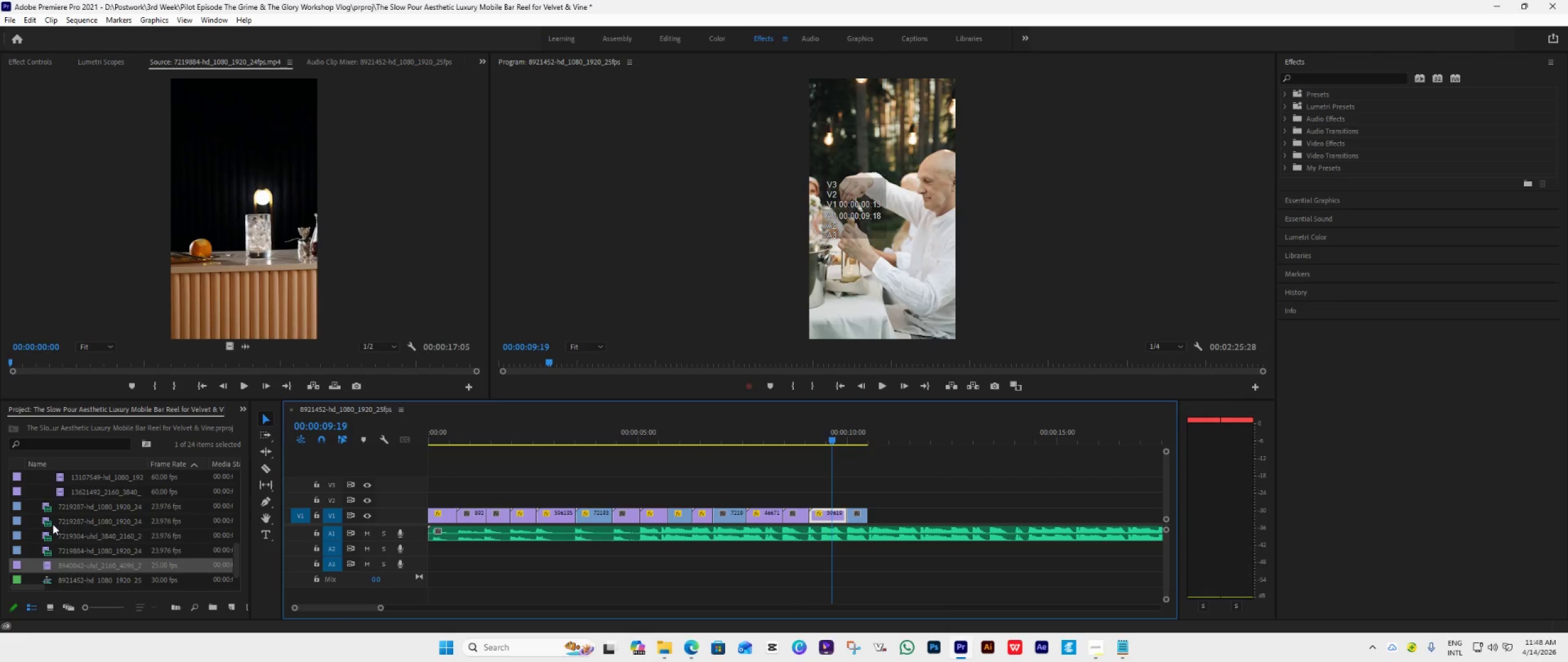 
double_click([53, 524])
 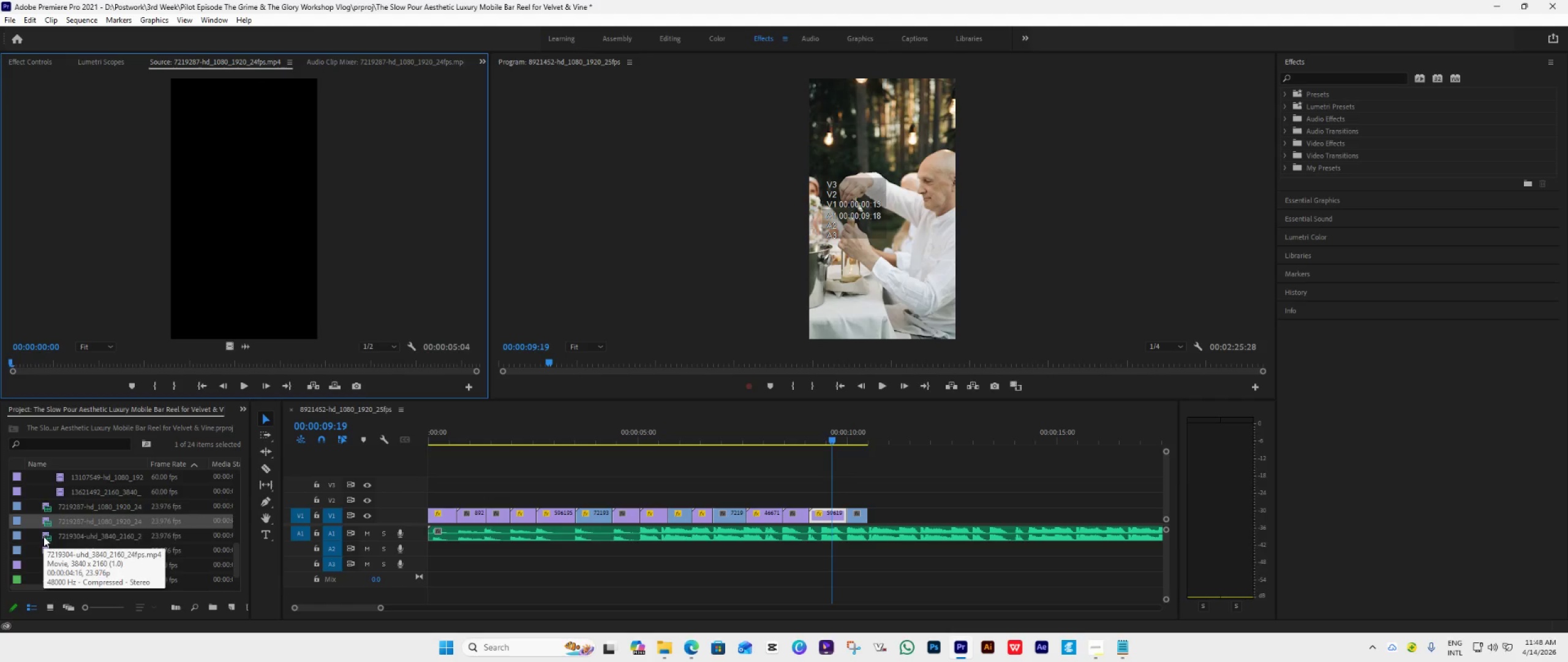 
double_click([43, 537])
 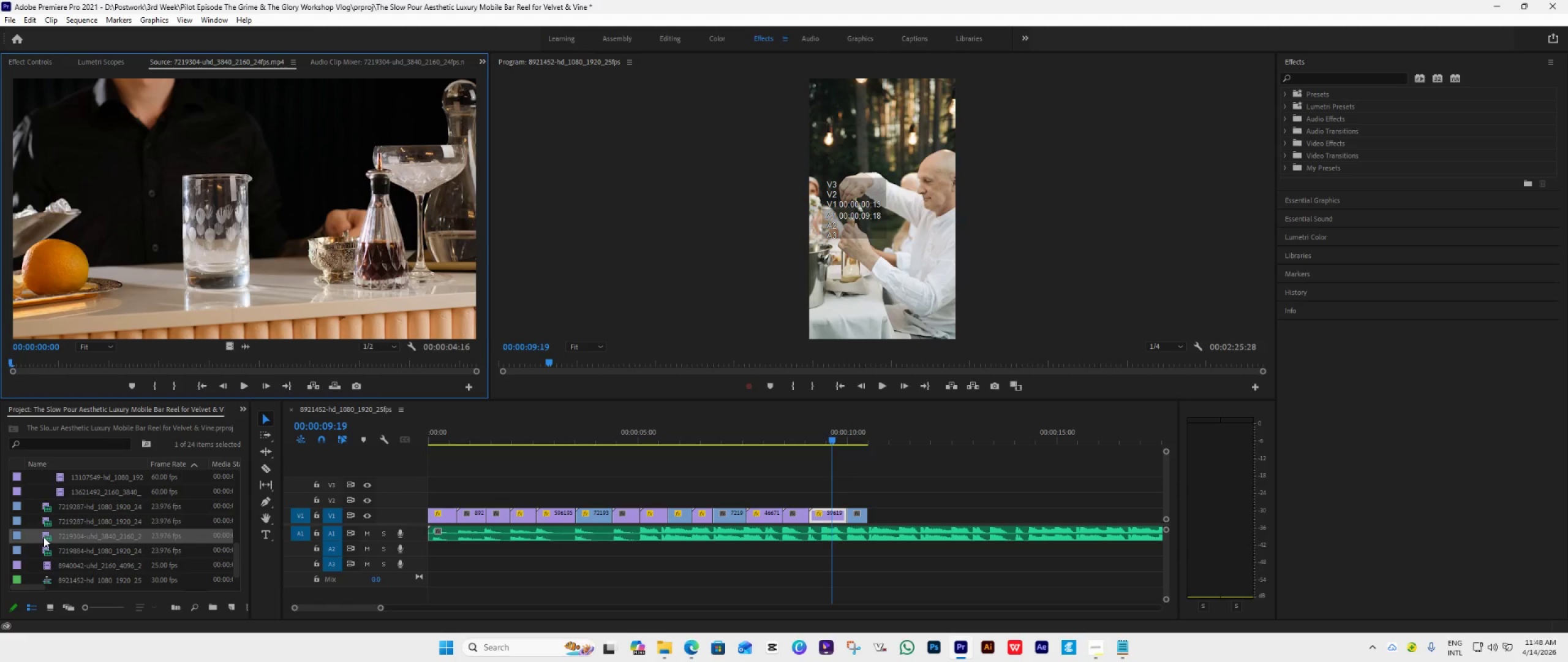 
left_click([47, 550])
 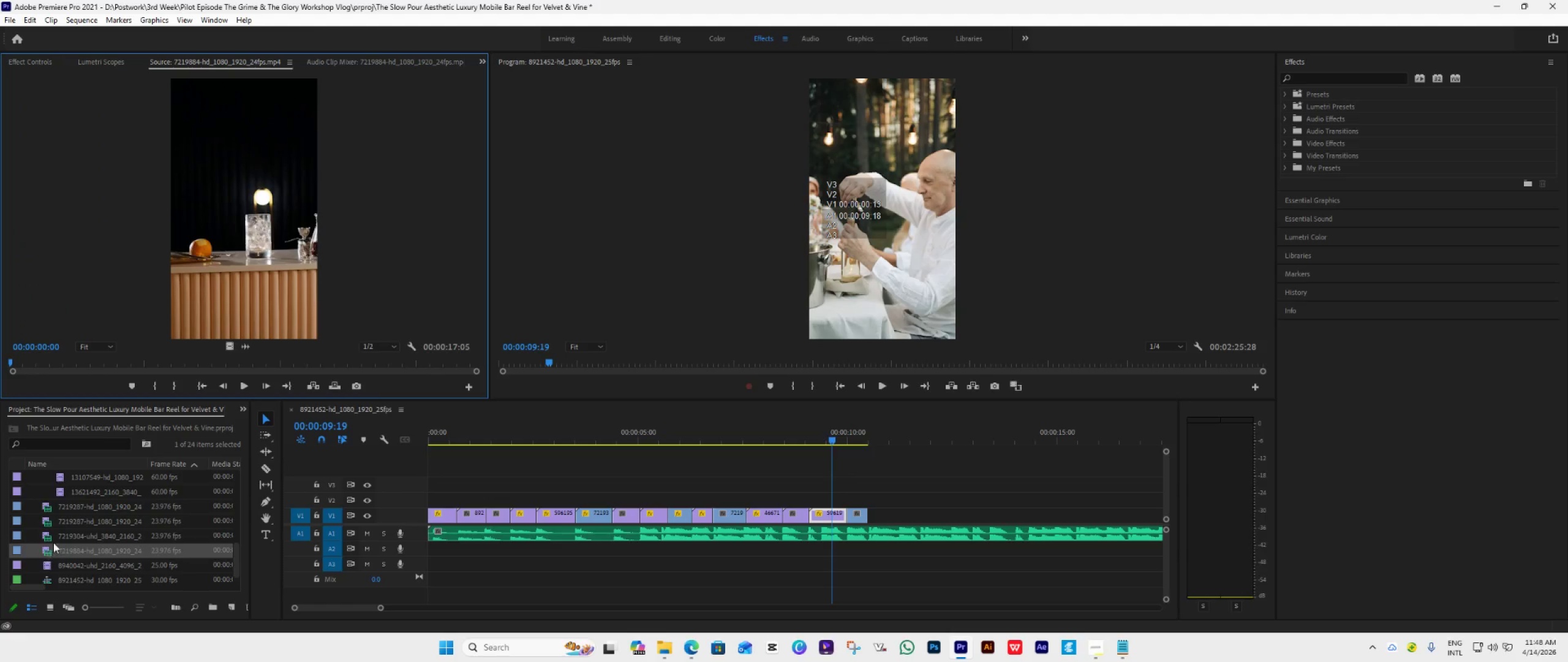 
scroll: coordinate [73, 525], scroll_direction: up, amount: 19.0
 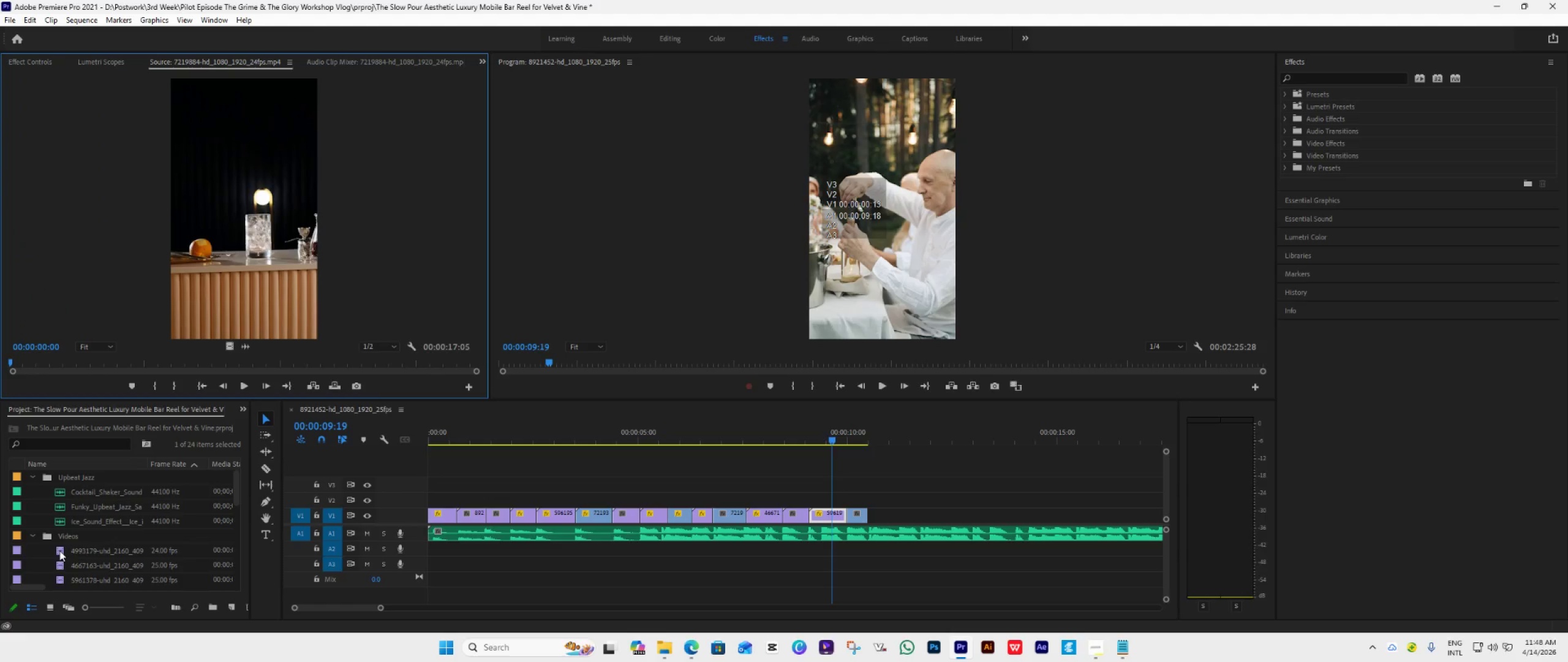 
double_click([59, 550])
 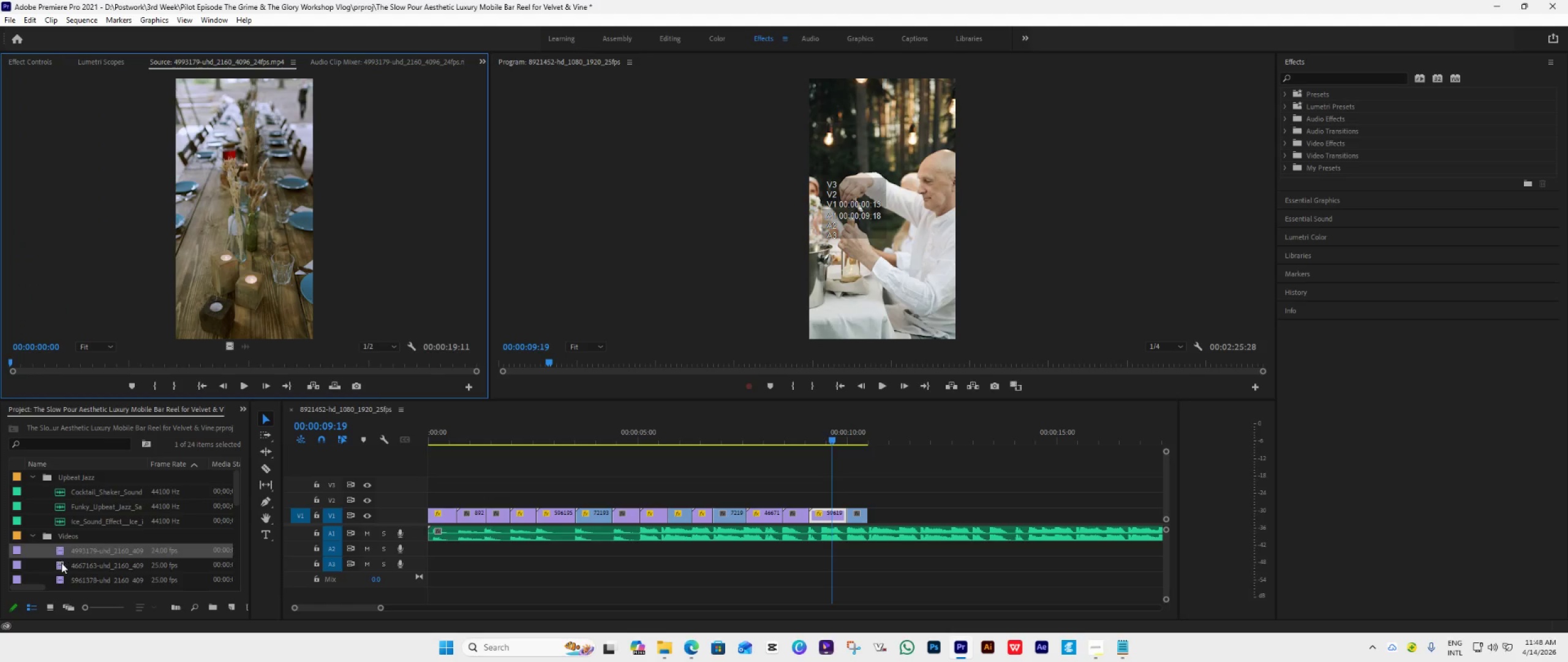 
double_click([62, 566])
 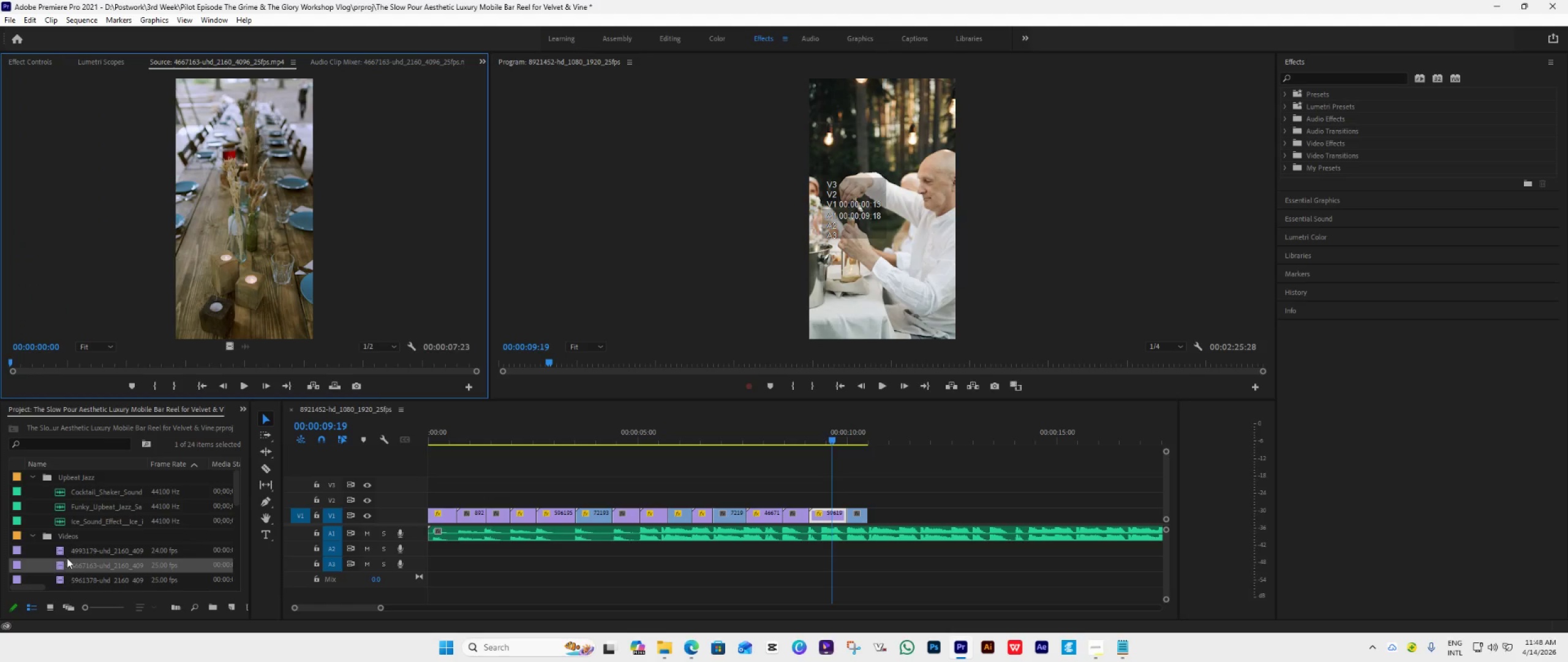 
scroll: coordinate [67, 557], scroll_direction: down, amount: 4.0
 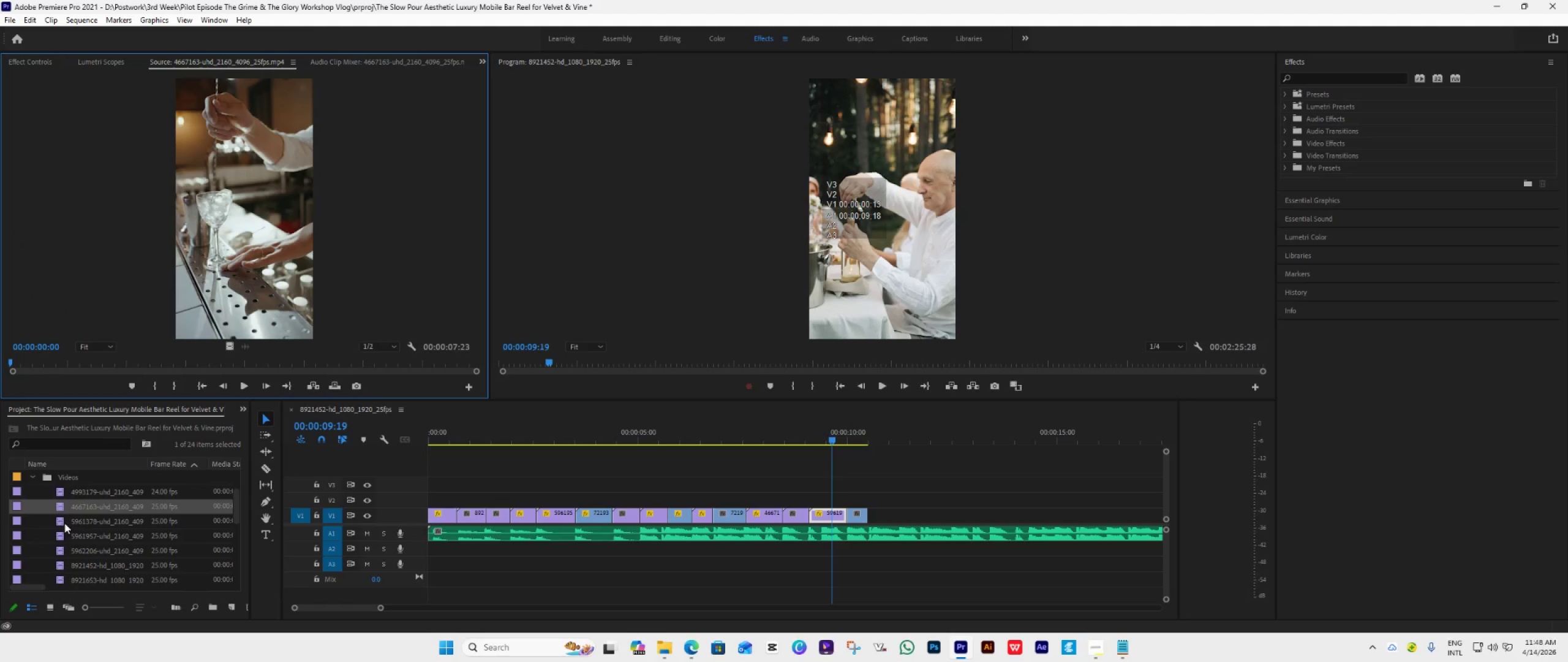 
double_click([64, 523])
 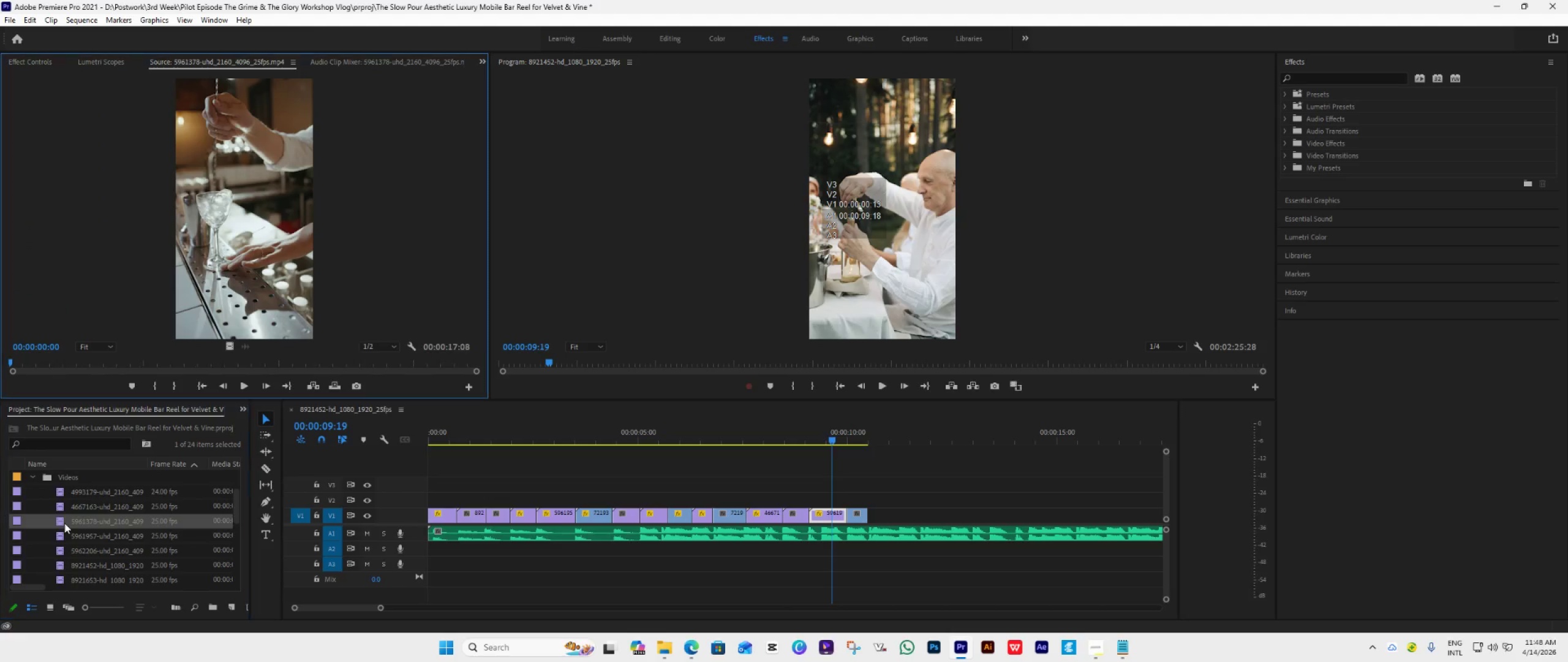 
triple_click([64, 523])
 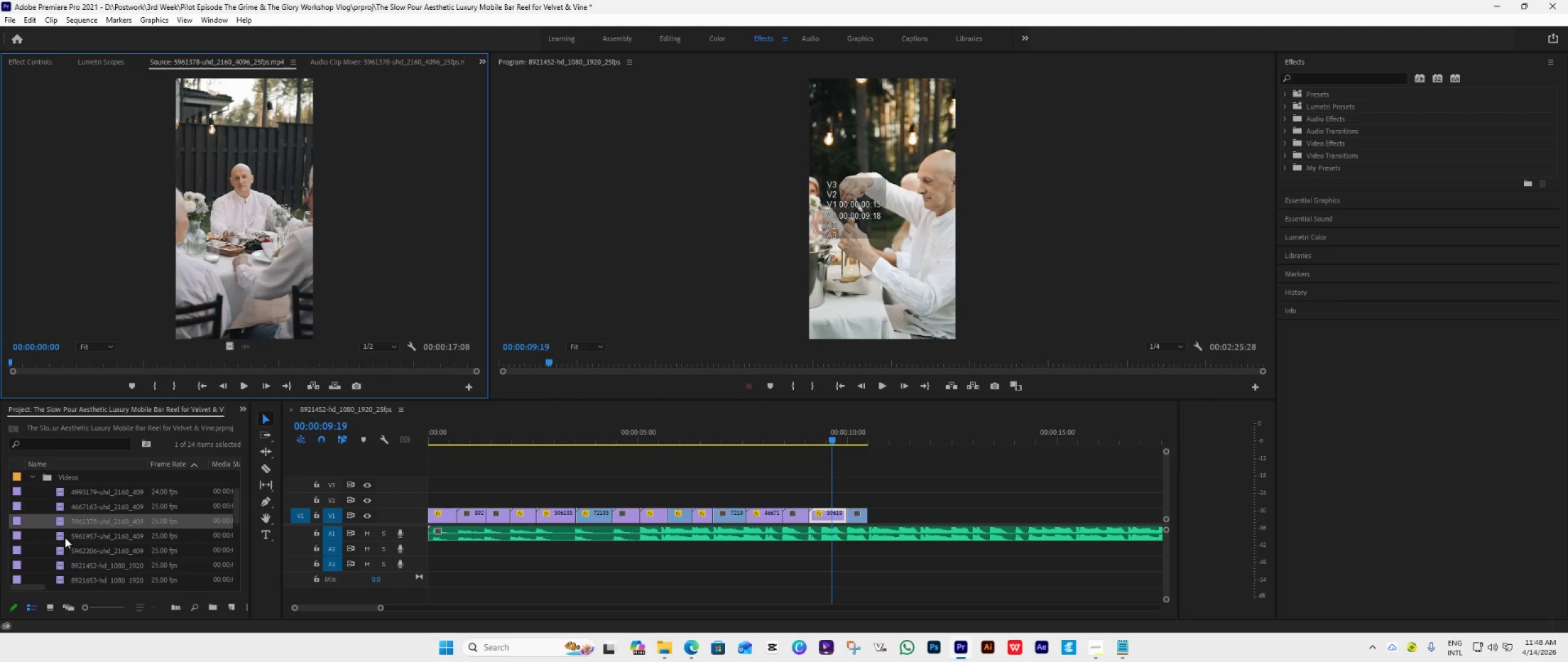 
double_click([62, 538])
 